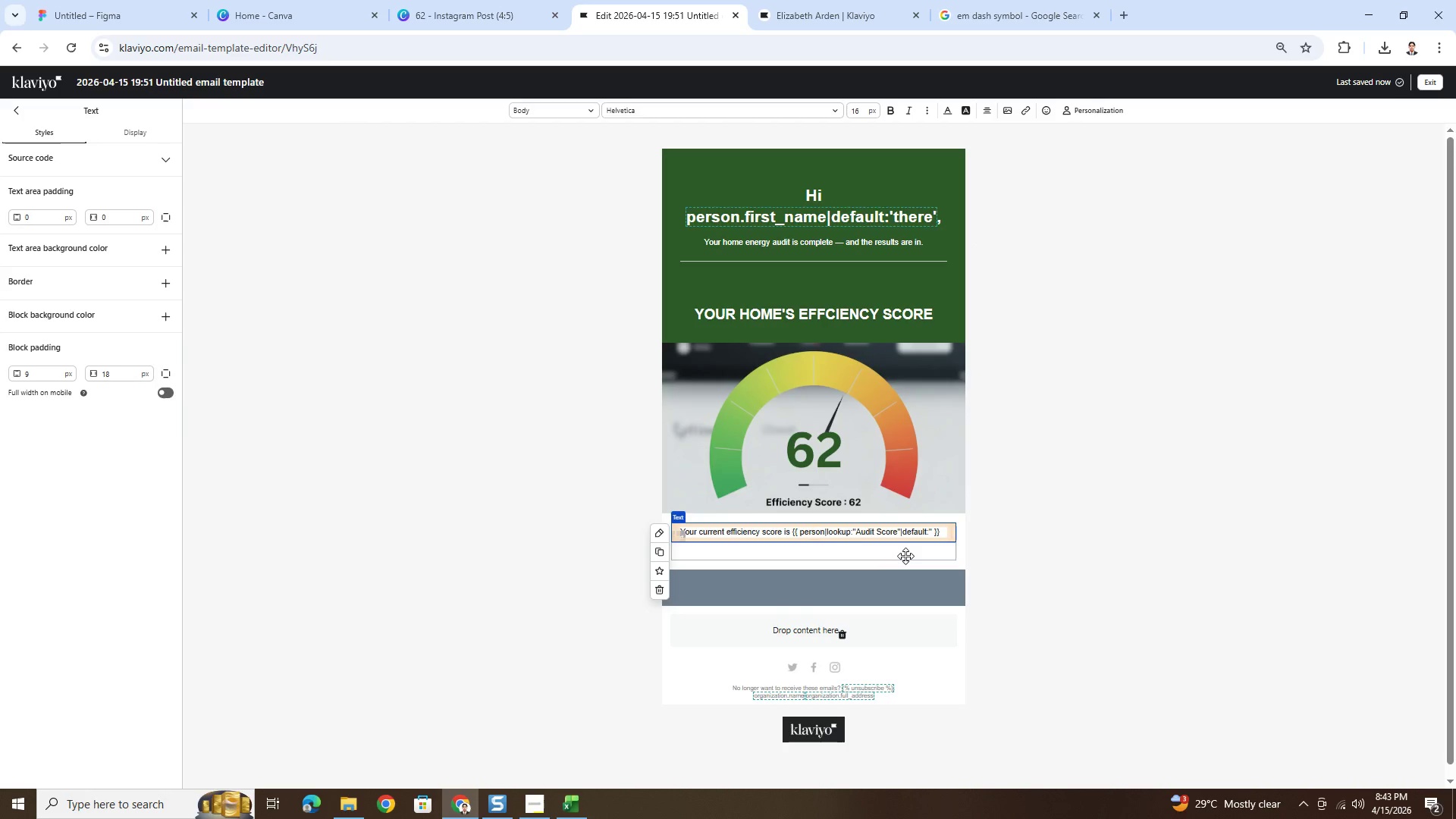 
type(, which m,)
key(Backspace)
key(Backspace)
type(means theere arre are clear opportunities to reduce energywasy)
key(Backspace)
type(te and si)
 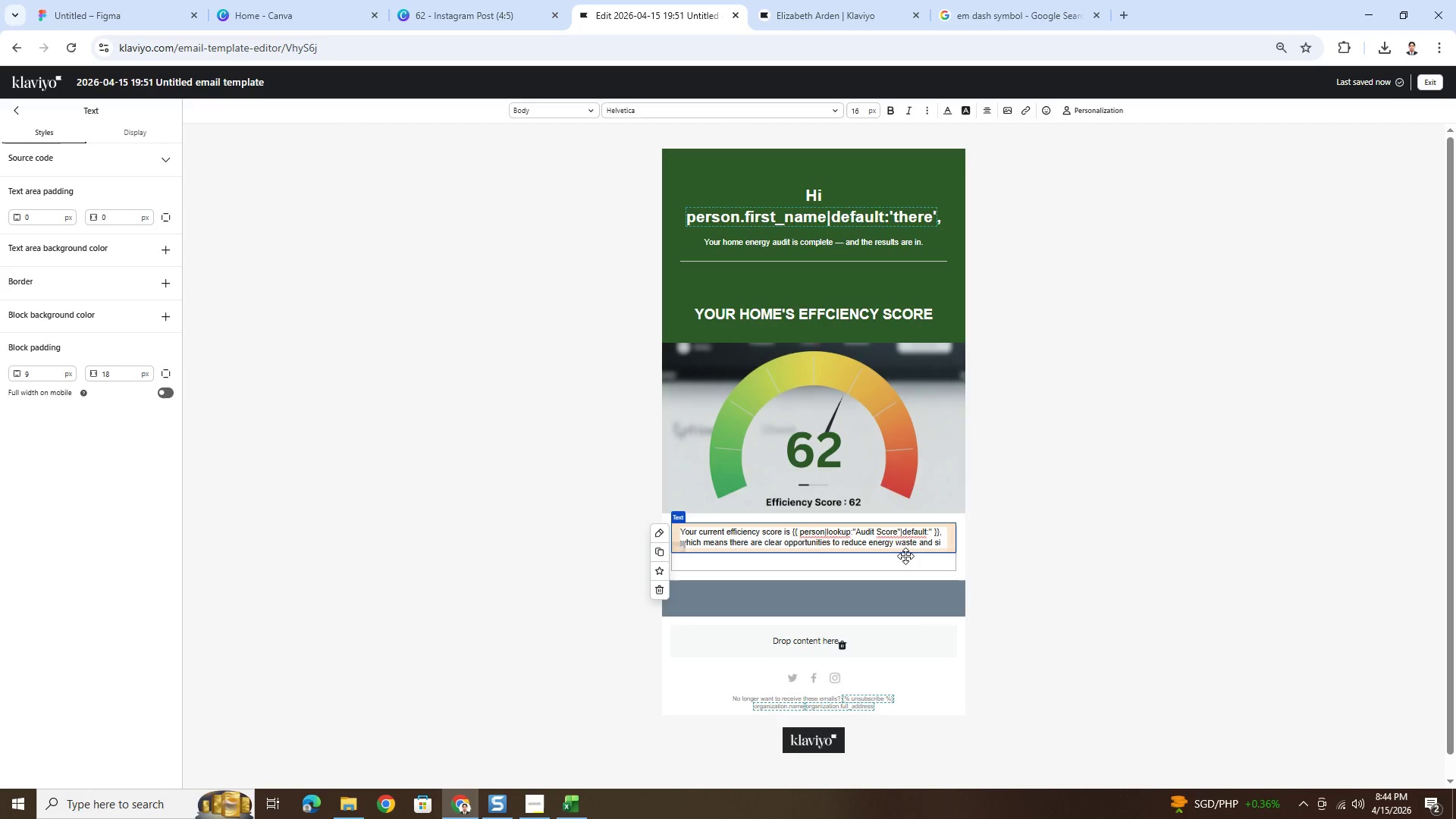 
type(gnificantly lower your utility costs.)
 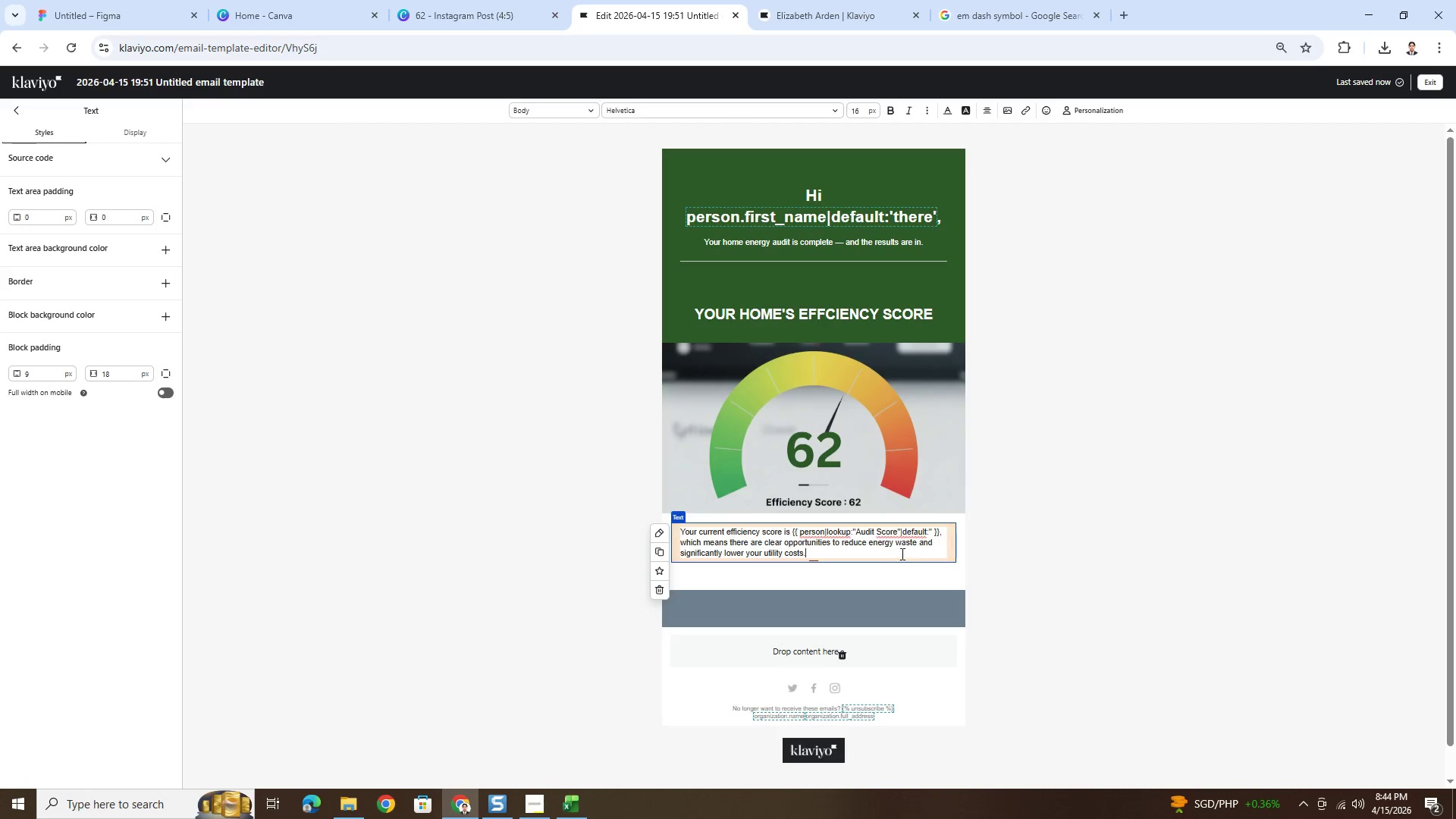 
double_click([900, 553])
 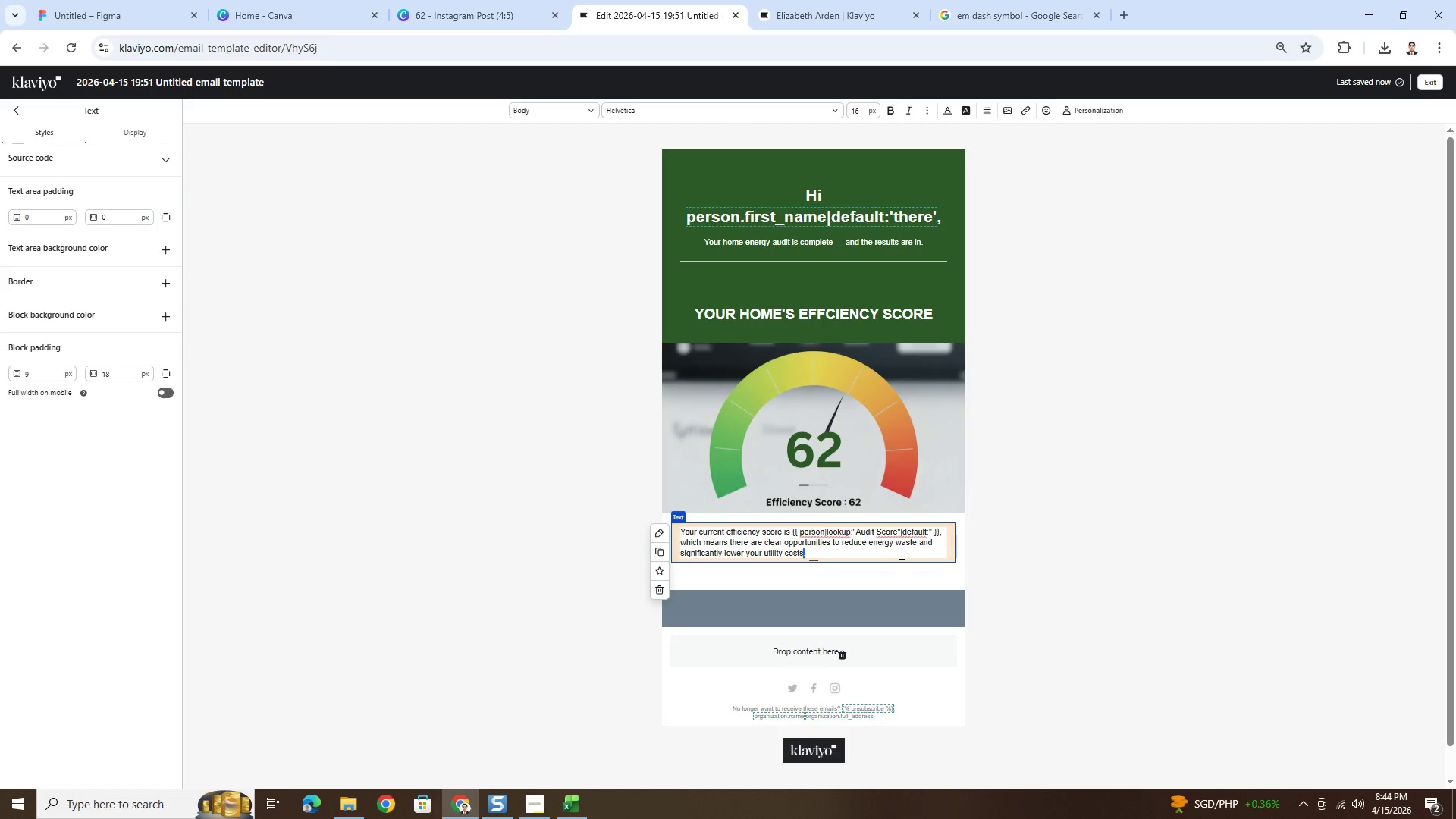 
triple_click([900, 553])
 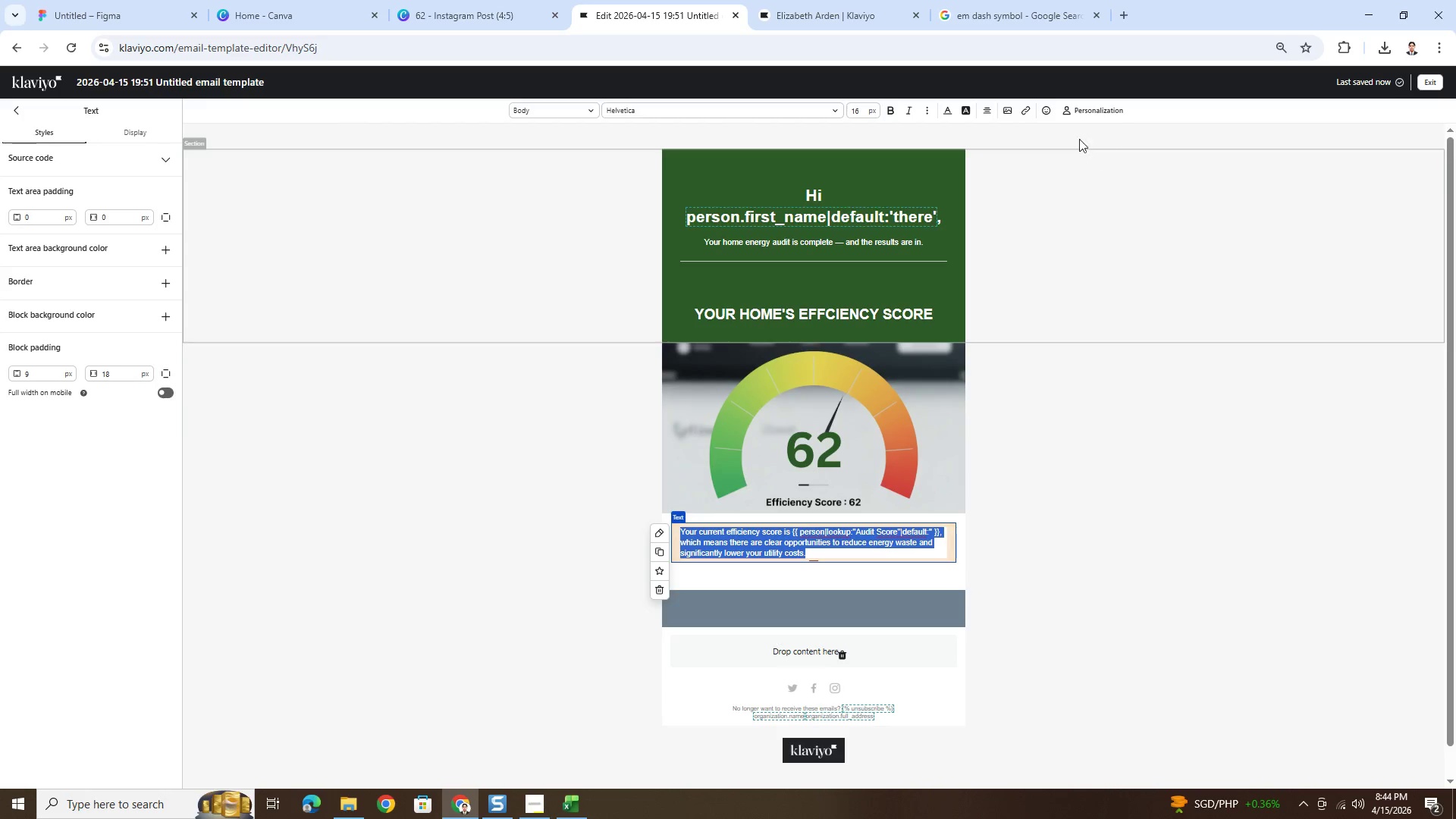 
left_click([984, 115])
 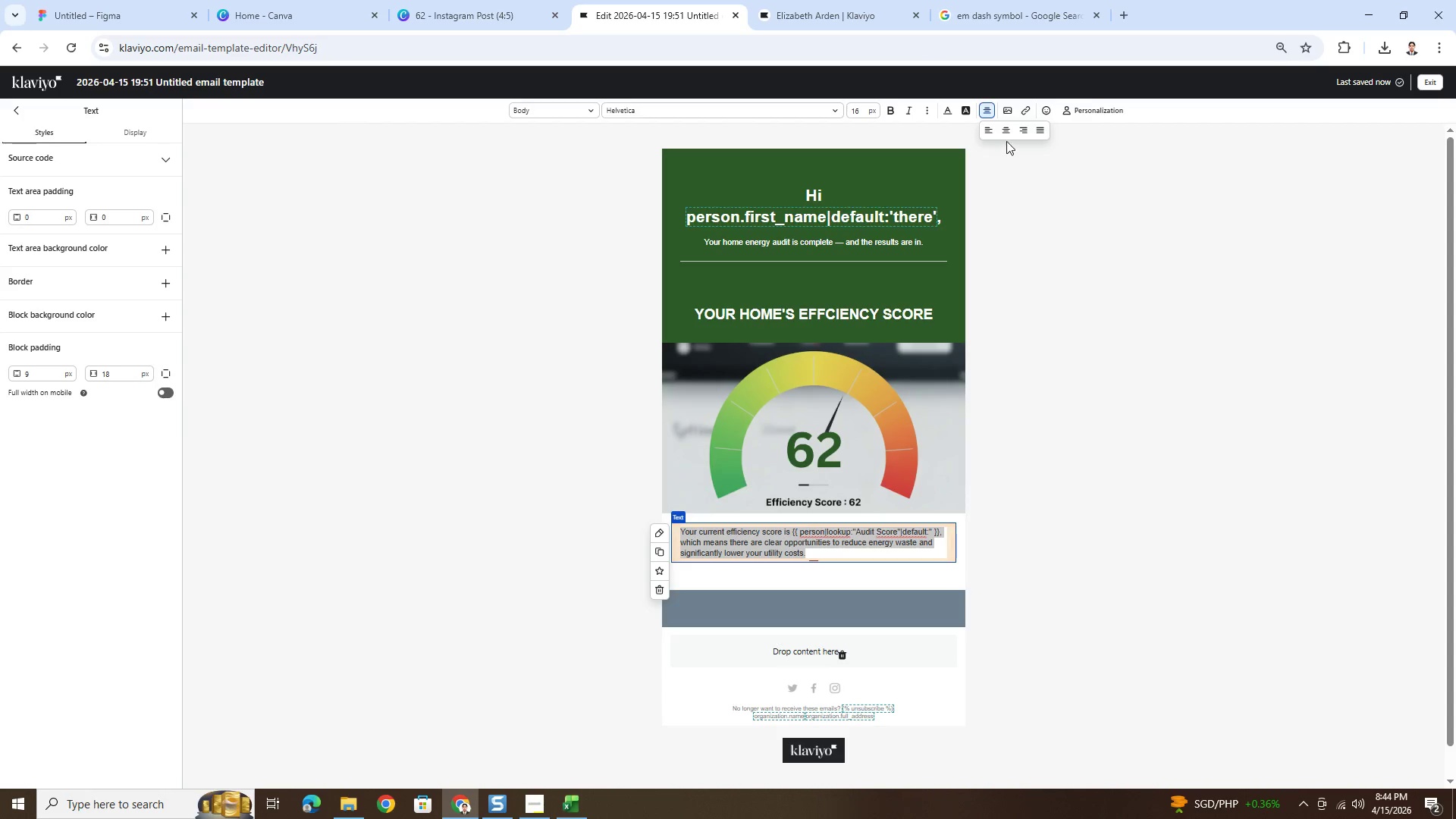 
left_click([1005, 133])
 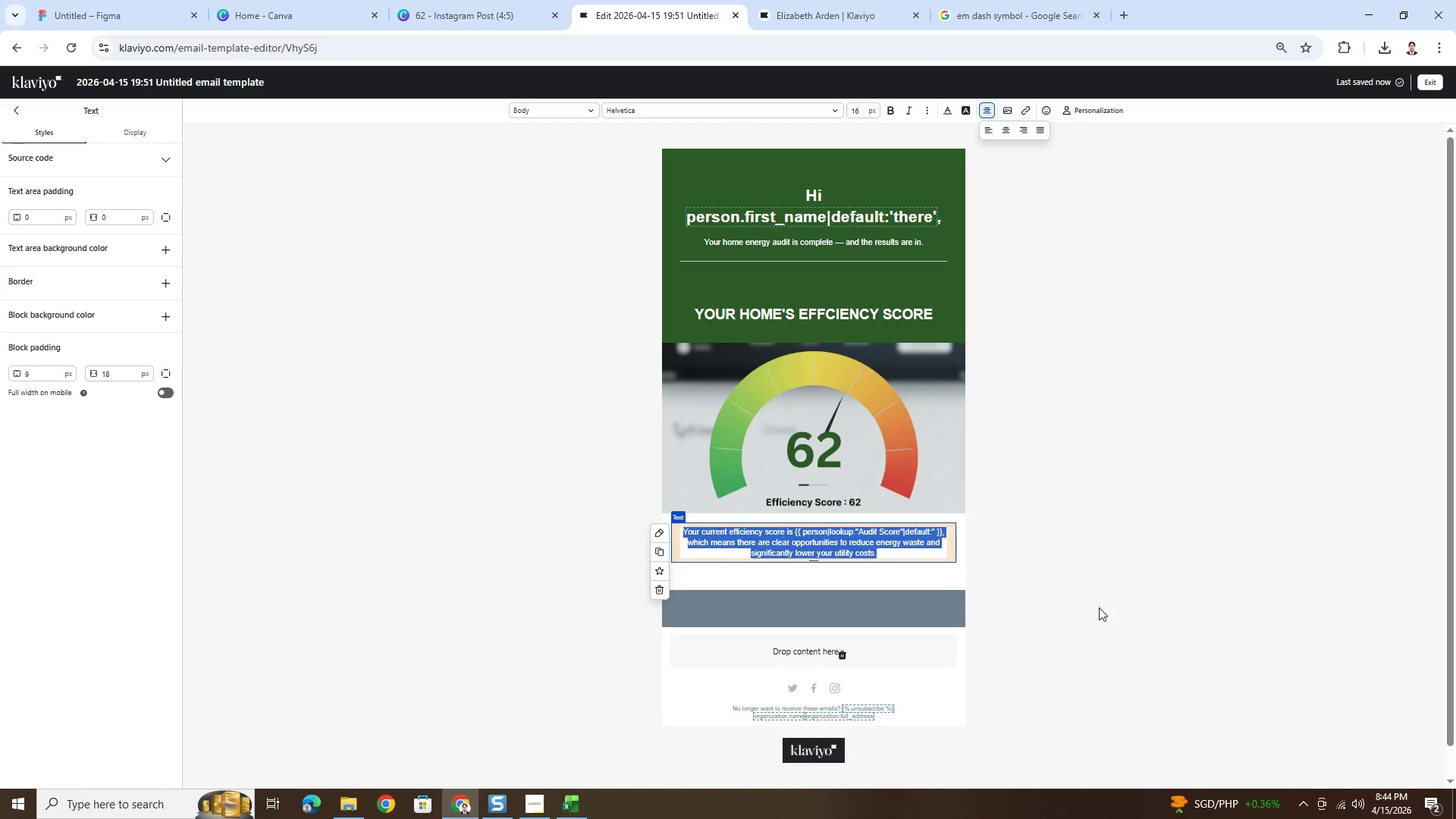 
double_click([1098, 613])
 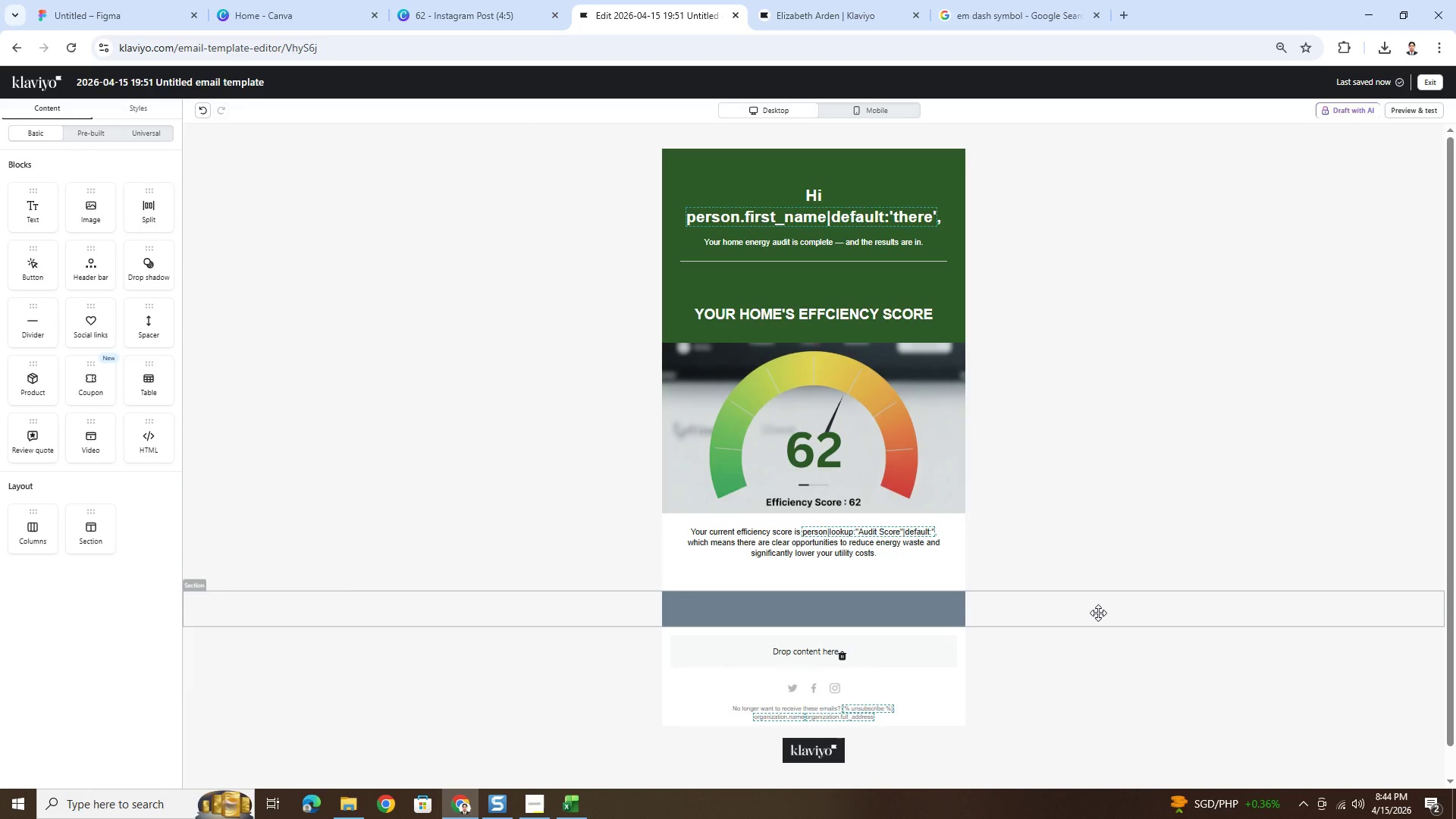 
left_click([861, 419])
 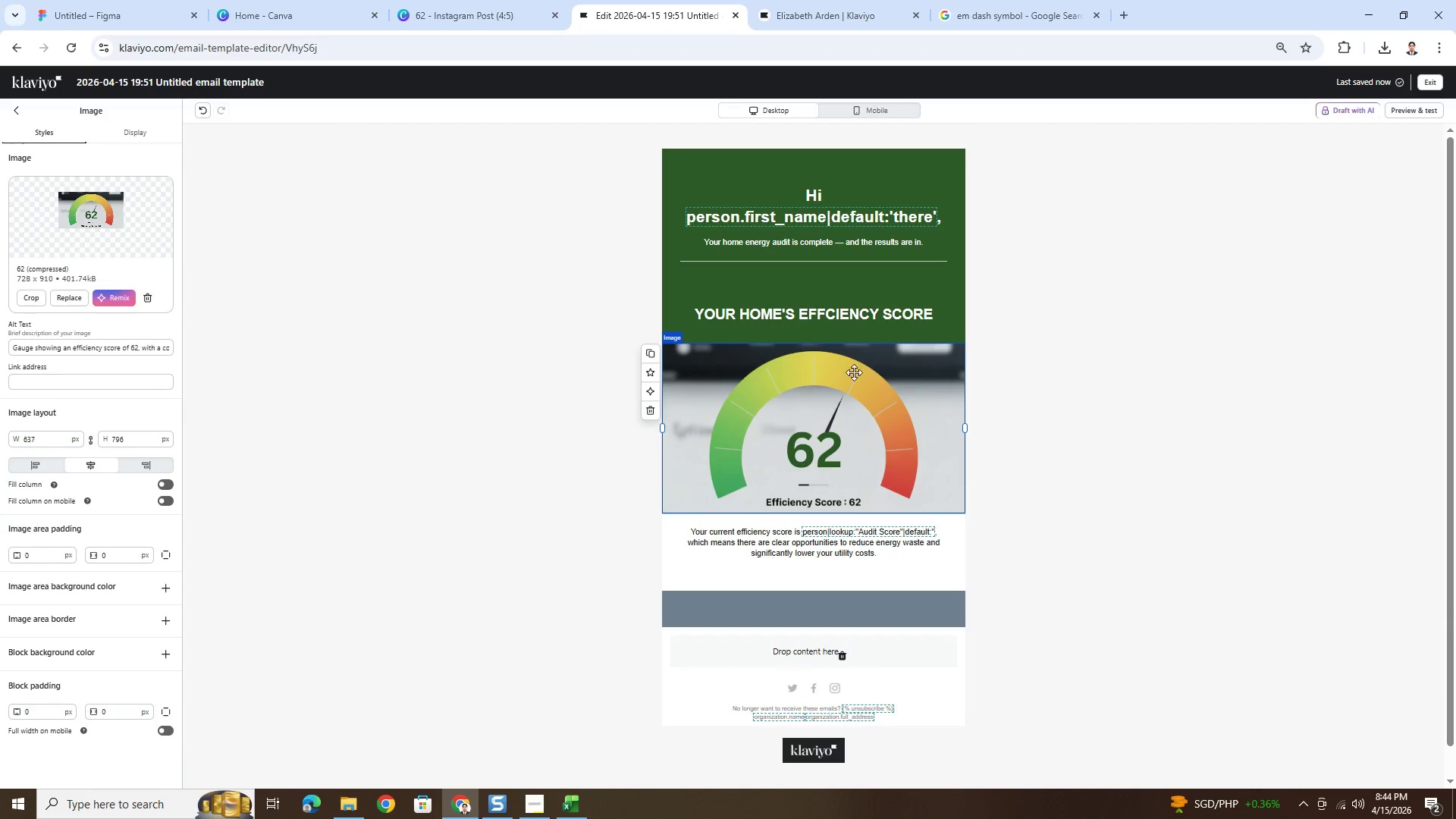 
left_click([439, 404])
 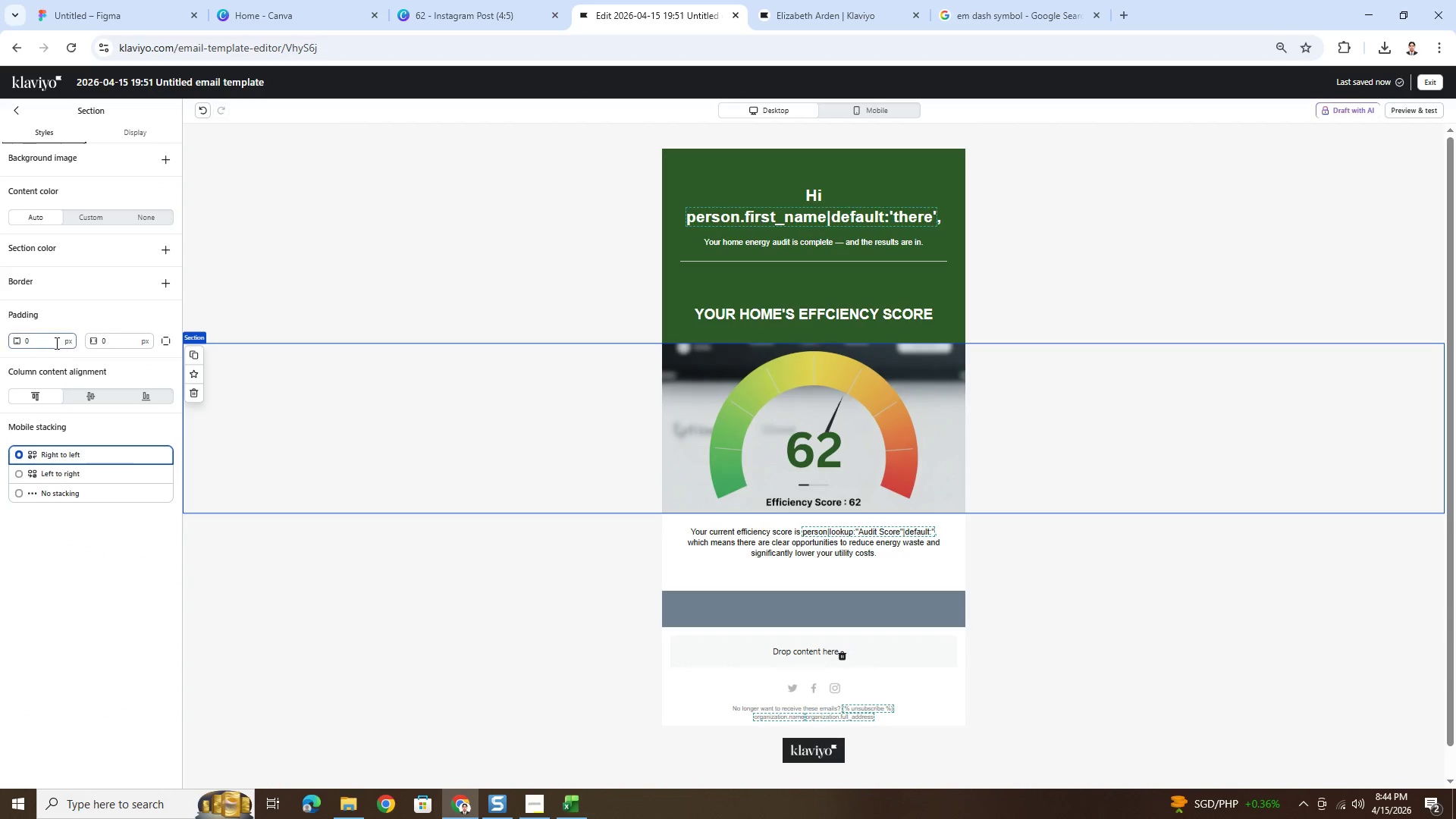 
double_click([52, 340])
 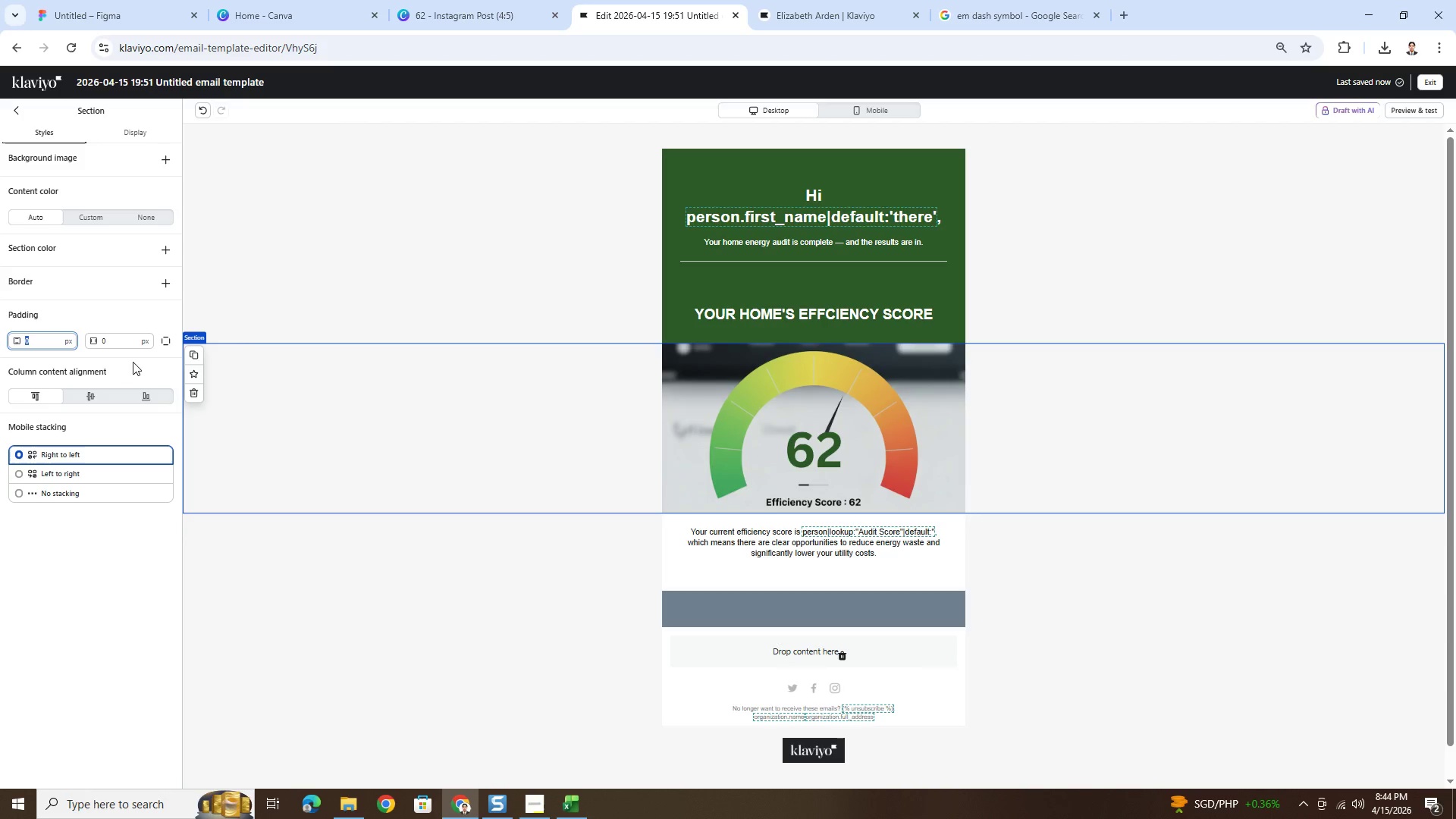 
double_click([128, 340])
 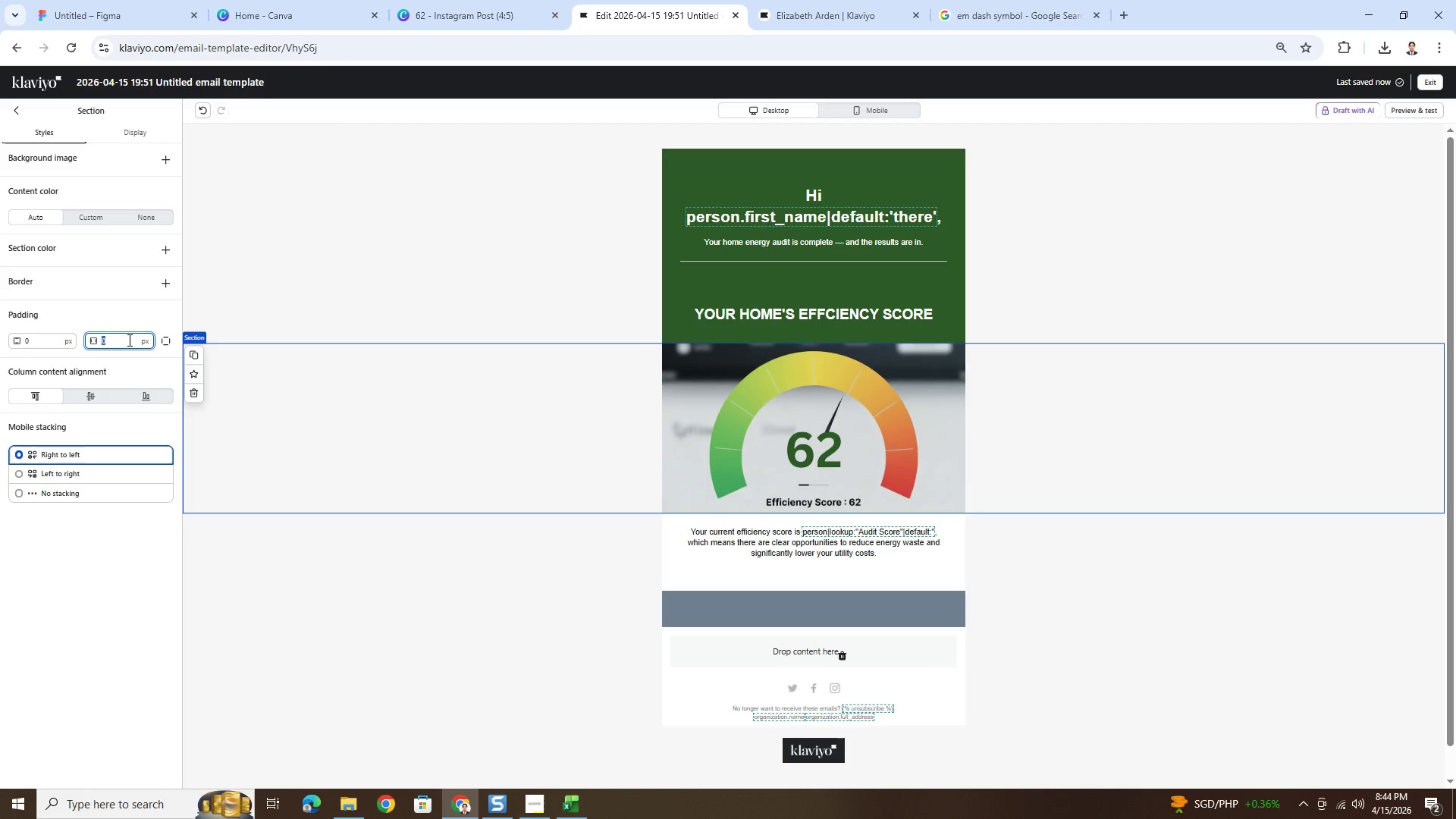 
key(Numpad1)
 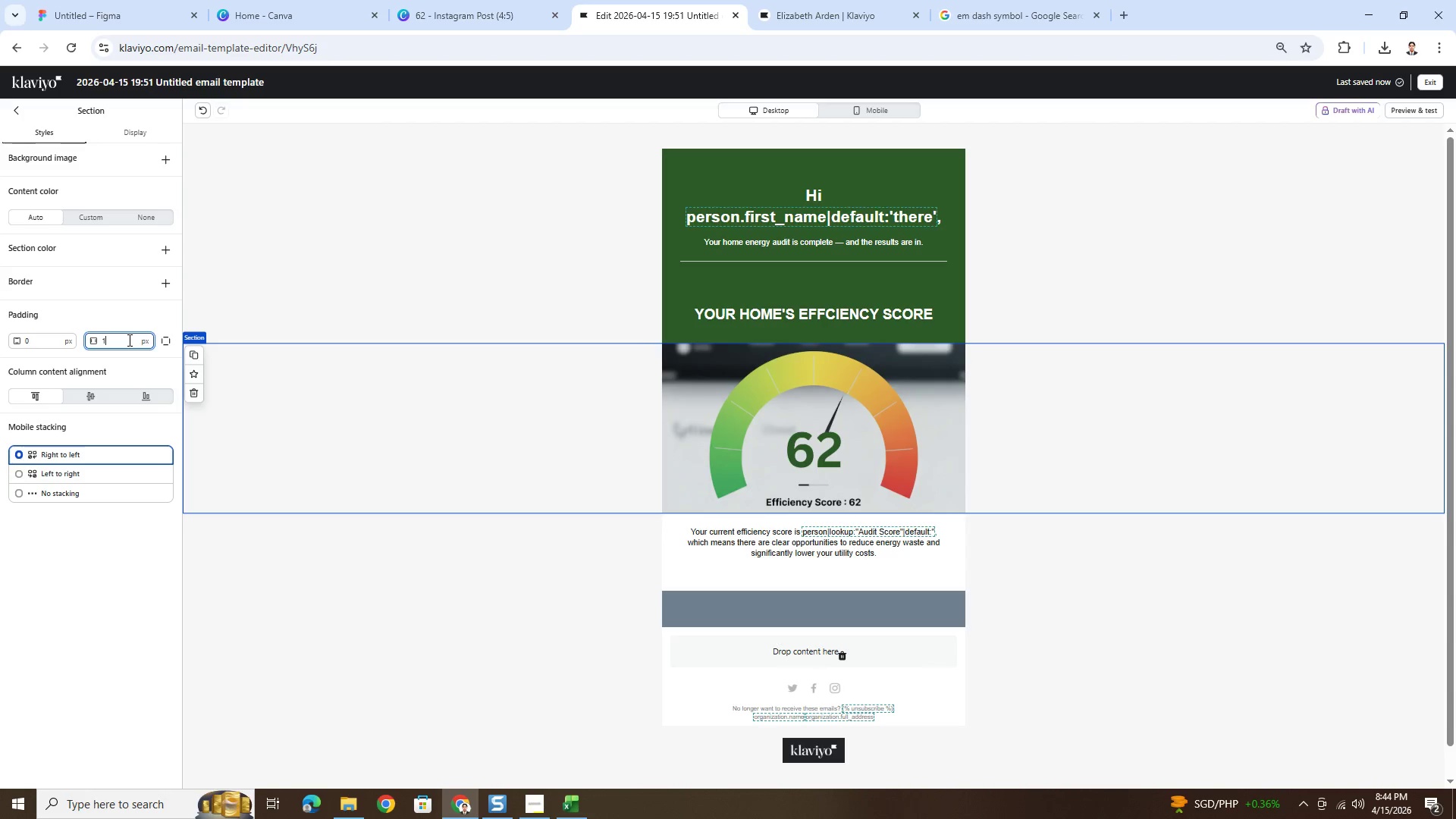 
key(Numpad8)
 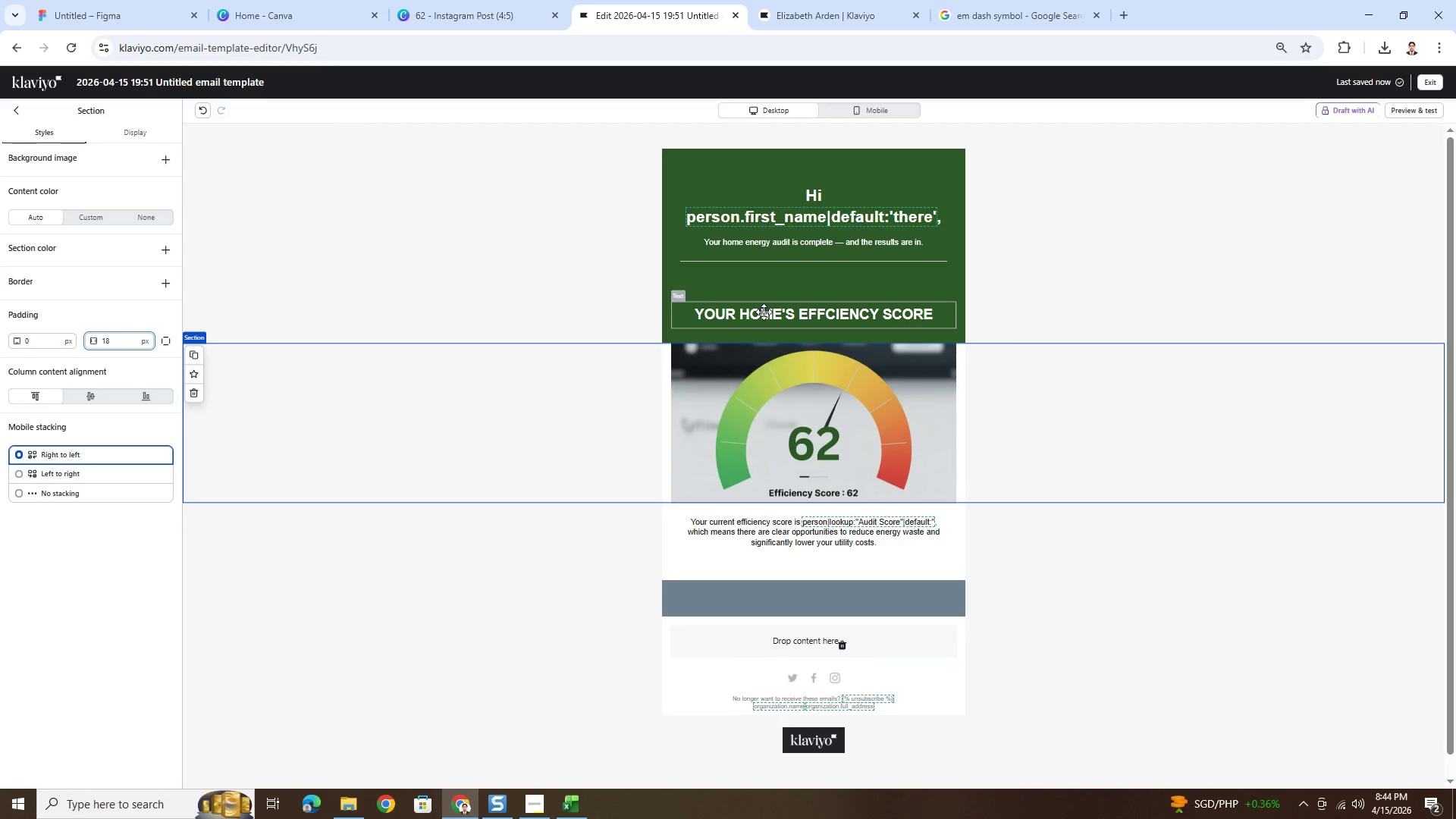 
left_click([764, 315])
 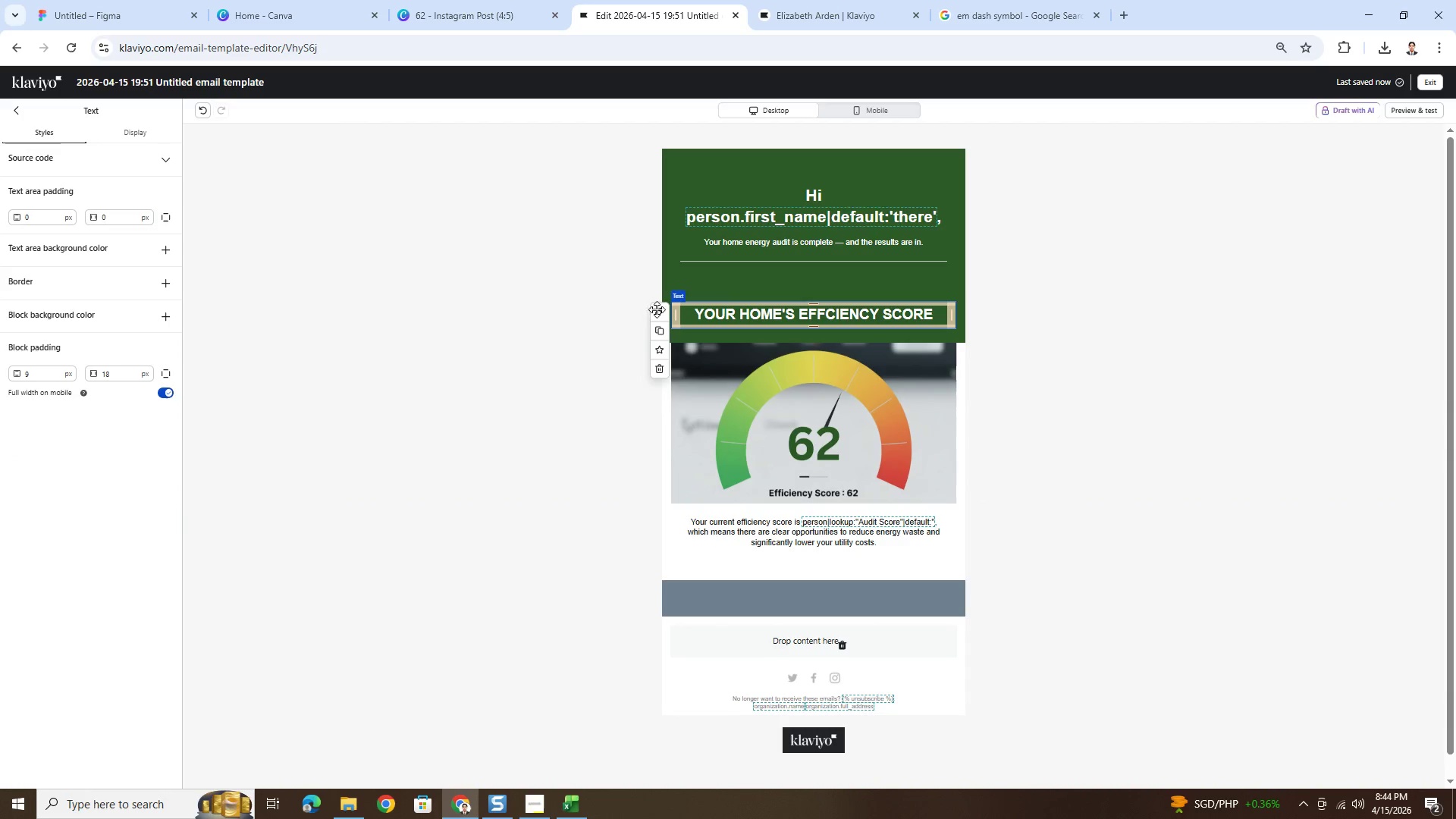 
left_click([552, 321])
 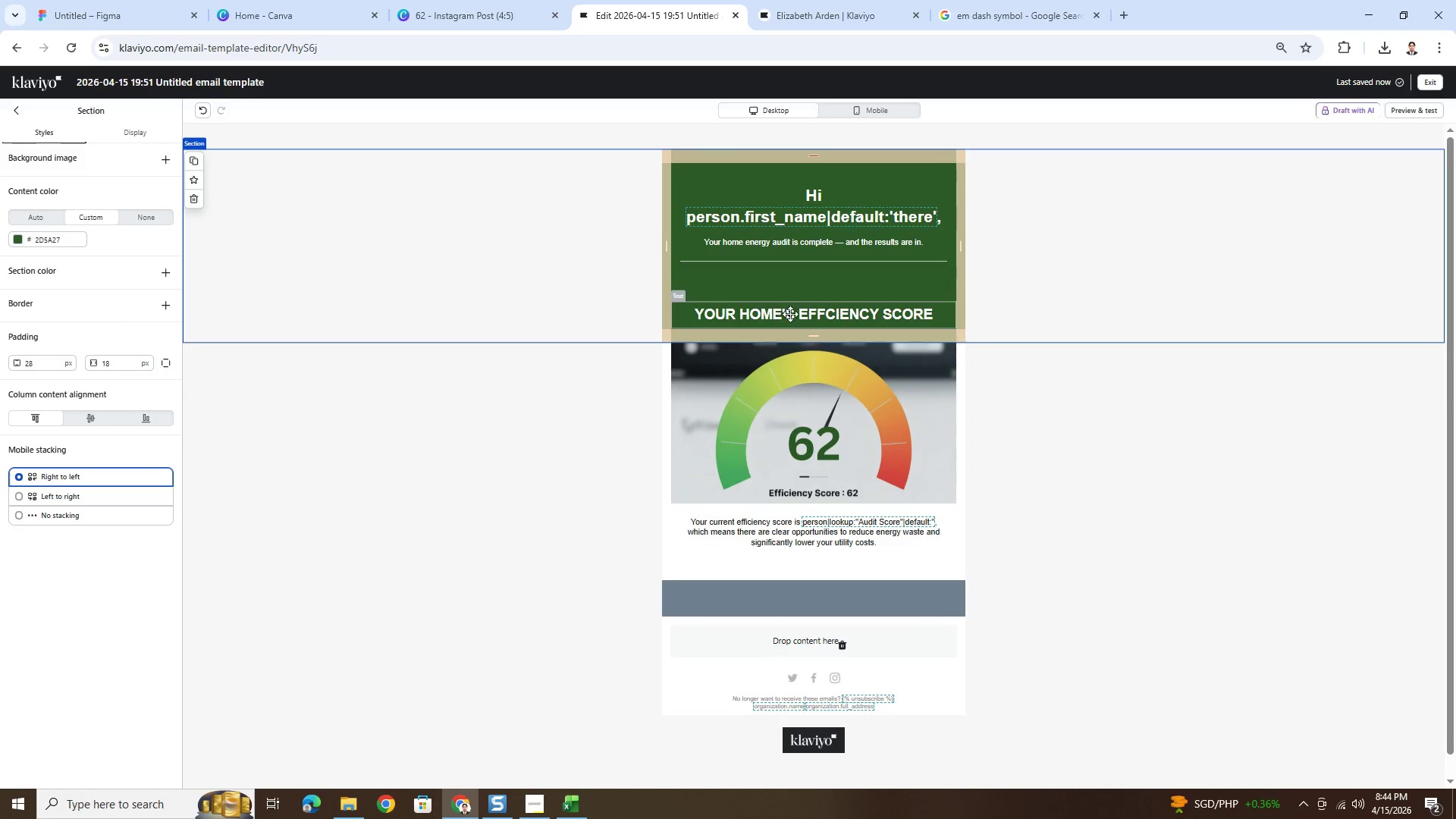 
left_click_drag(start_coordinate=[801, 310], to_coordinate=[803, 347])
 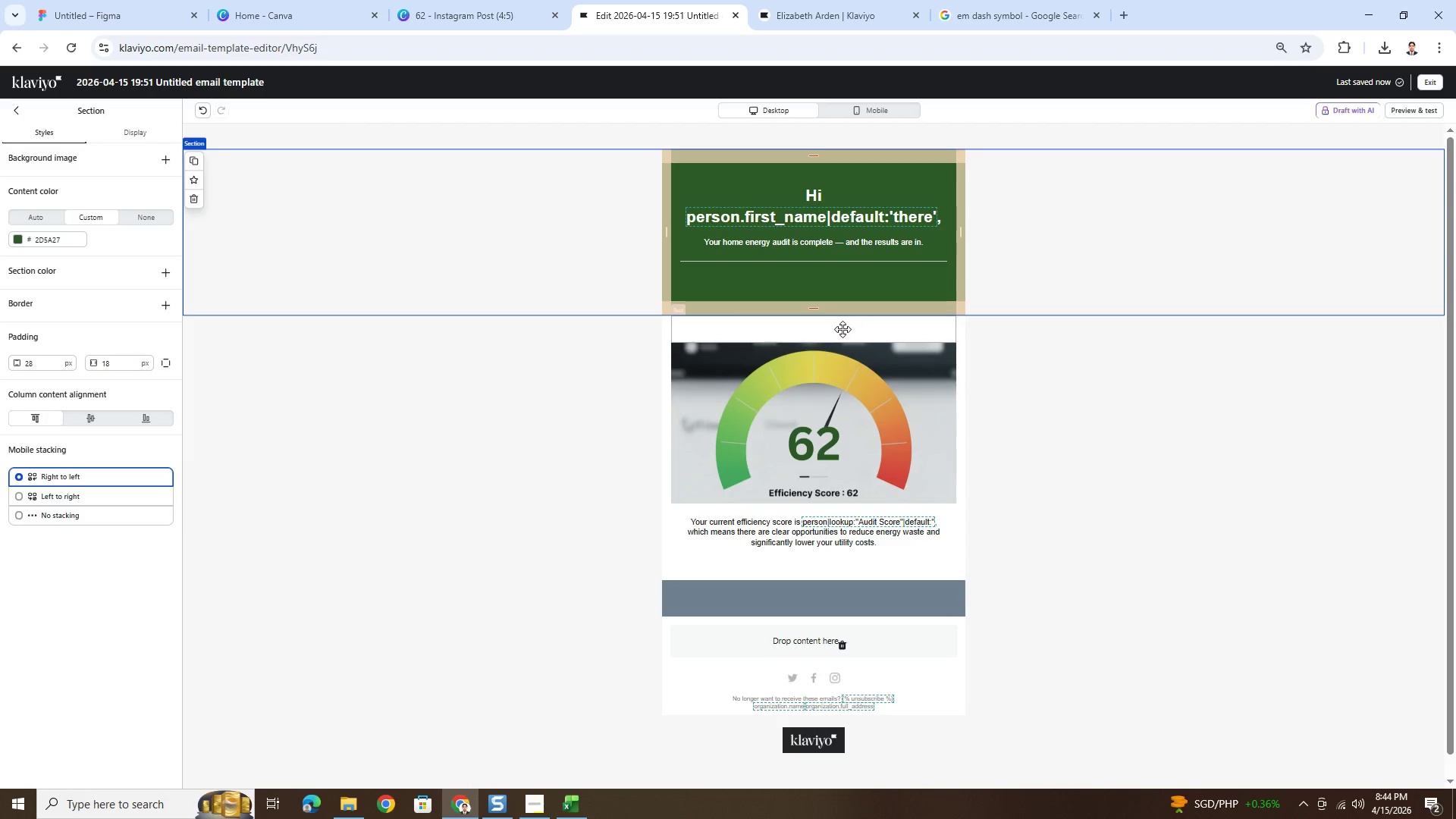 
double_click([843, 325])
 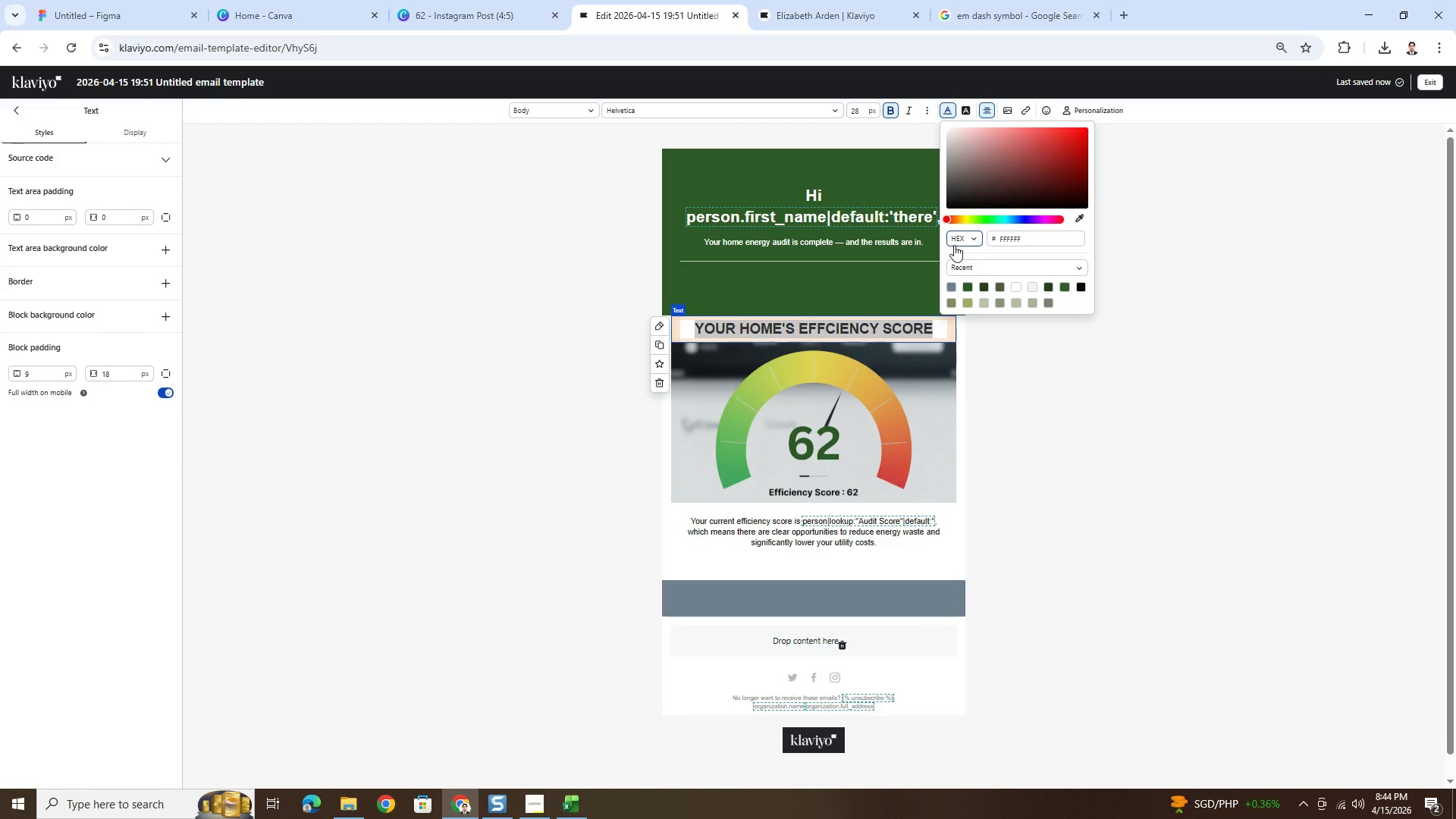 
left_click([1082, 213])
 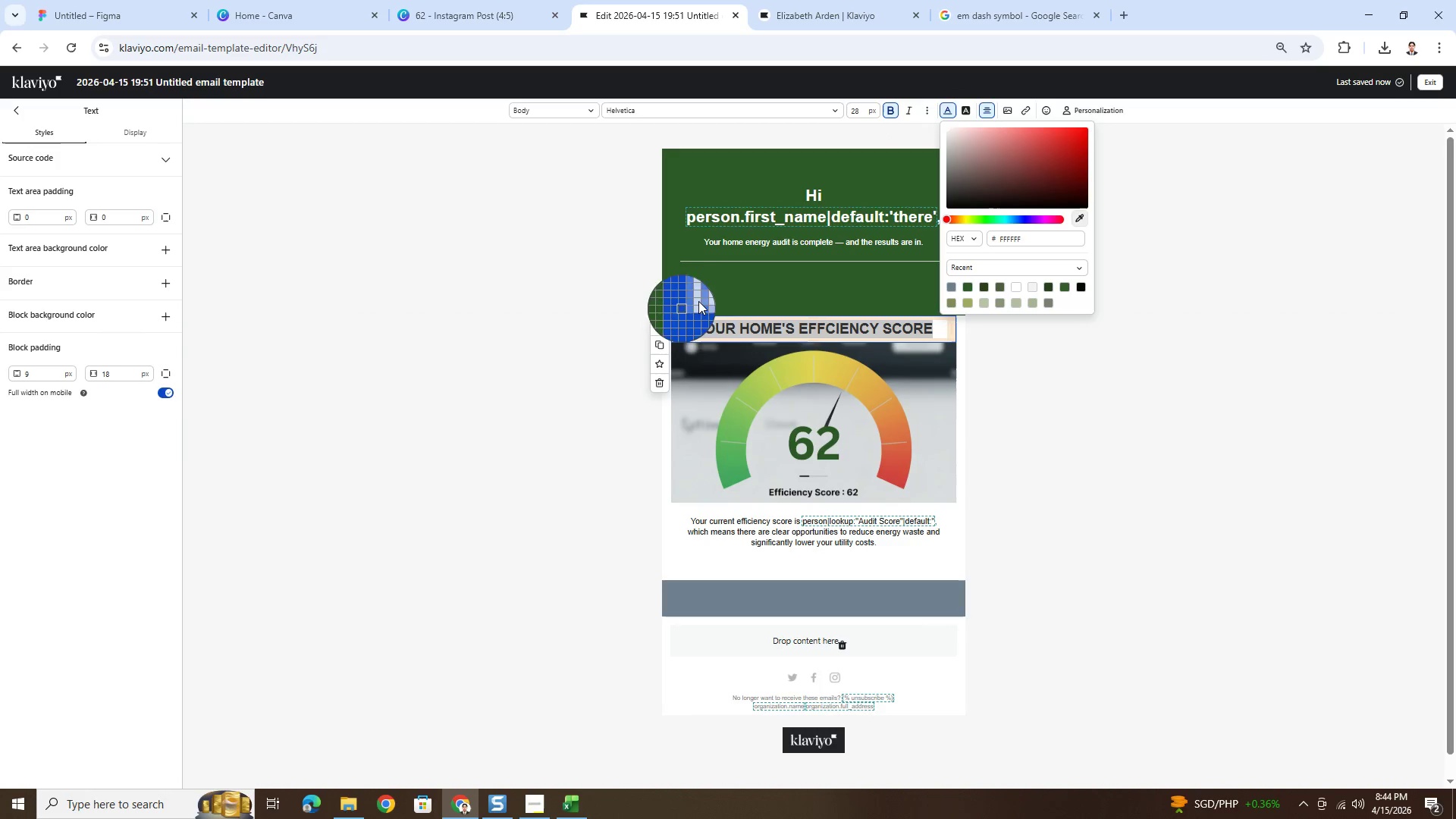 
left_click([716, 288])
 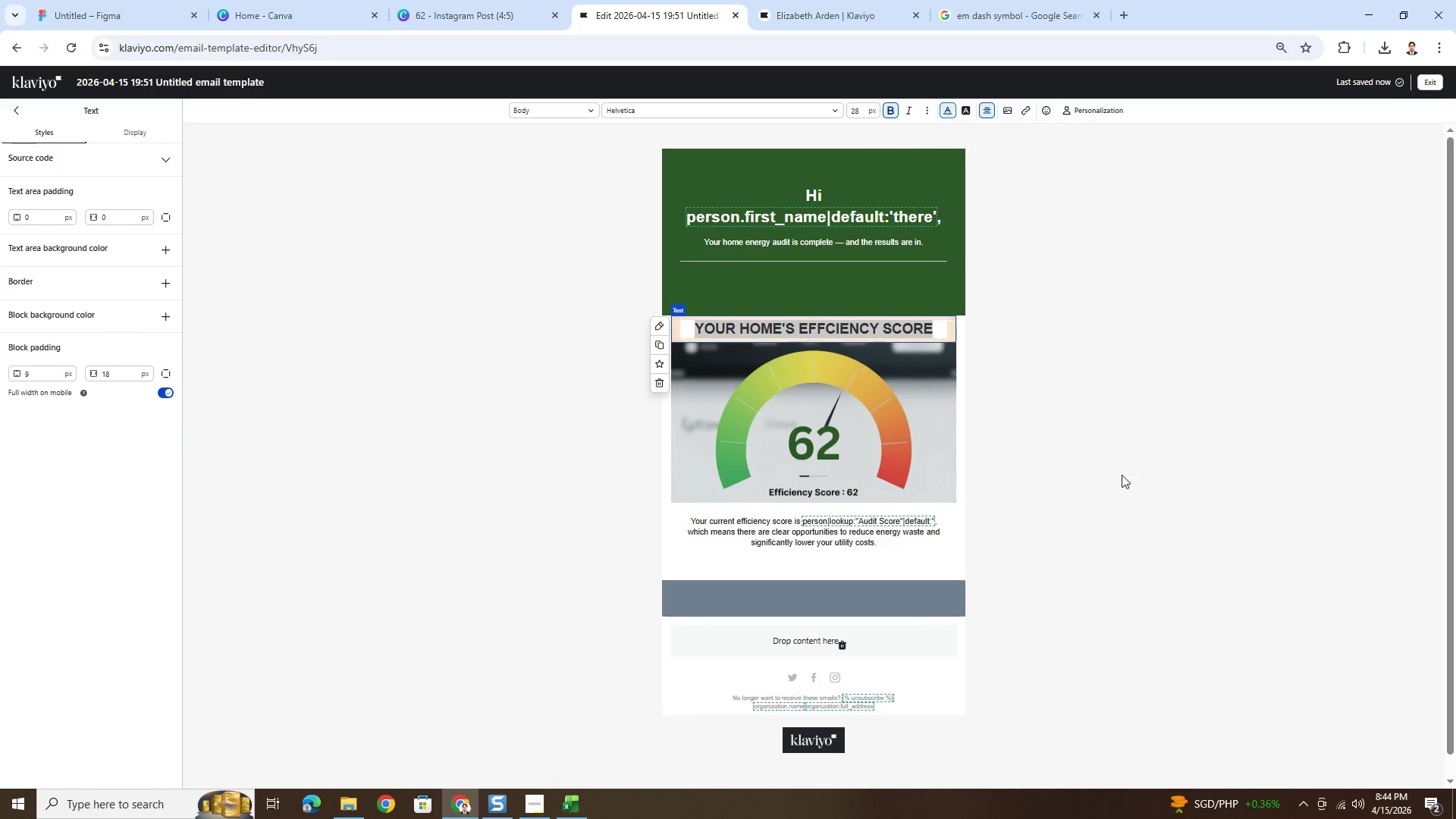 
double_click([1122, 475])
 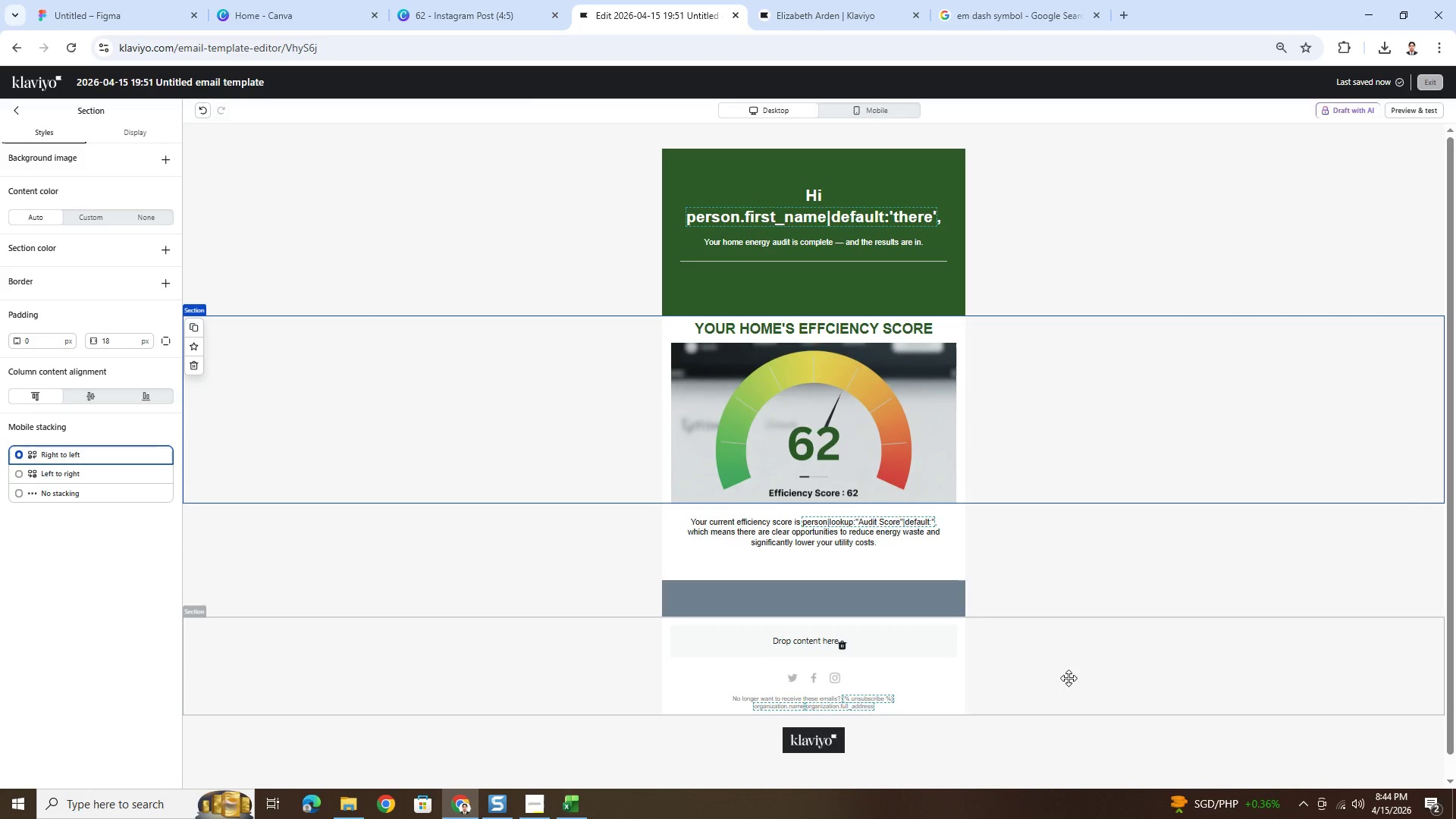 
left_click([1068, 678])
 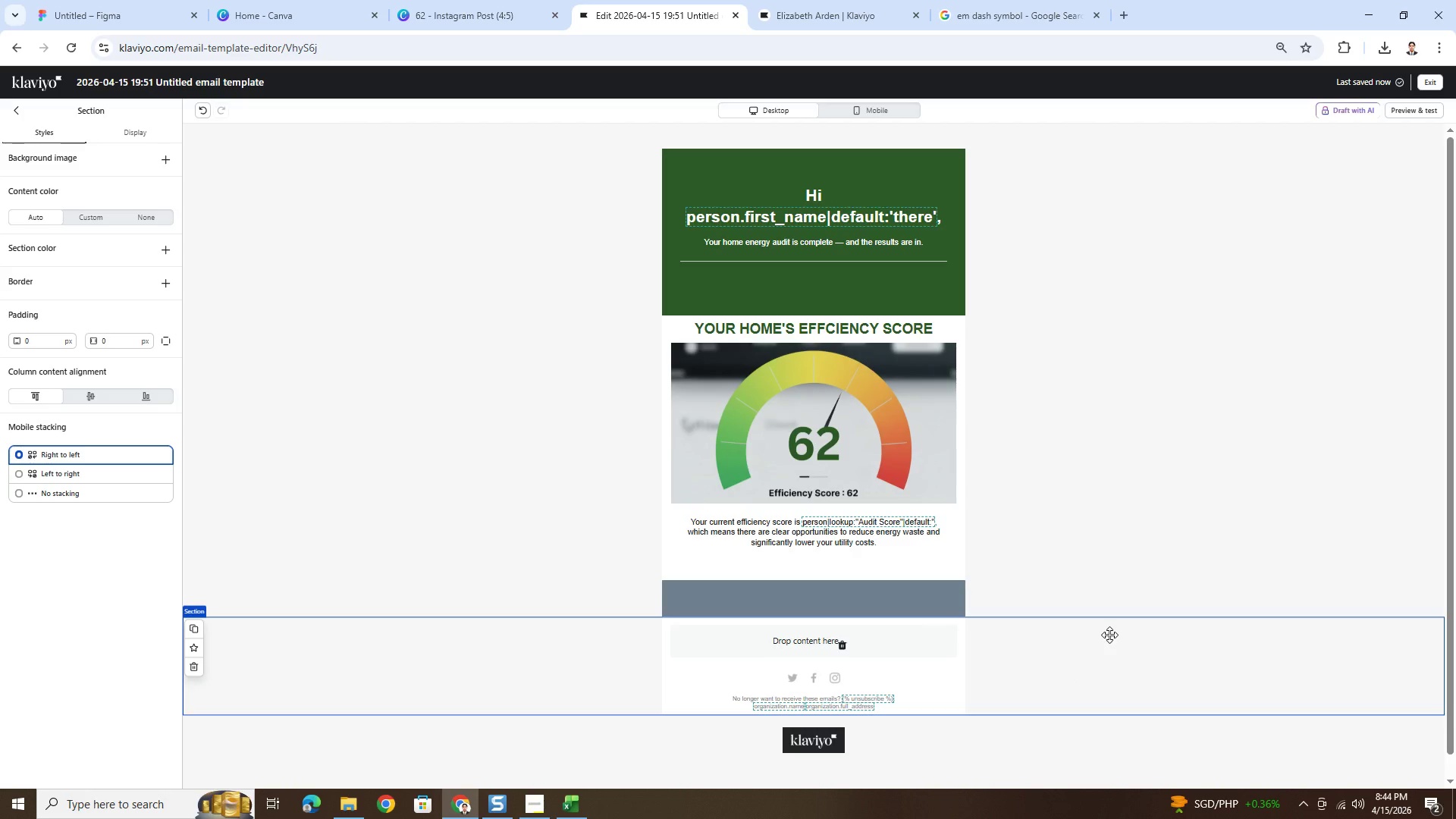 
wait(11.59)
 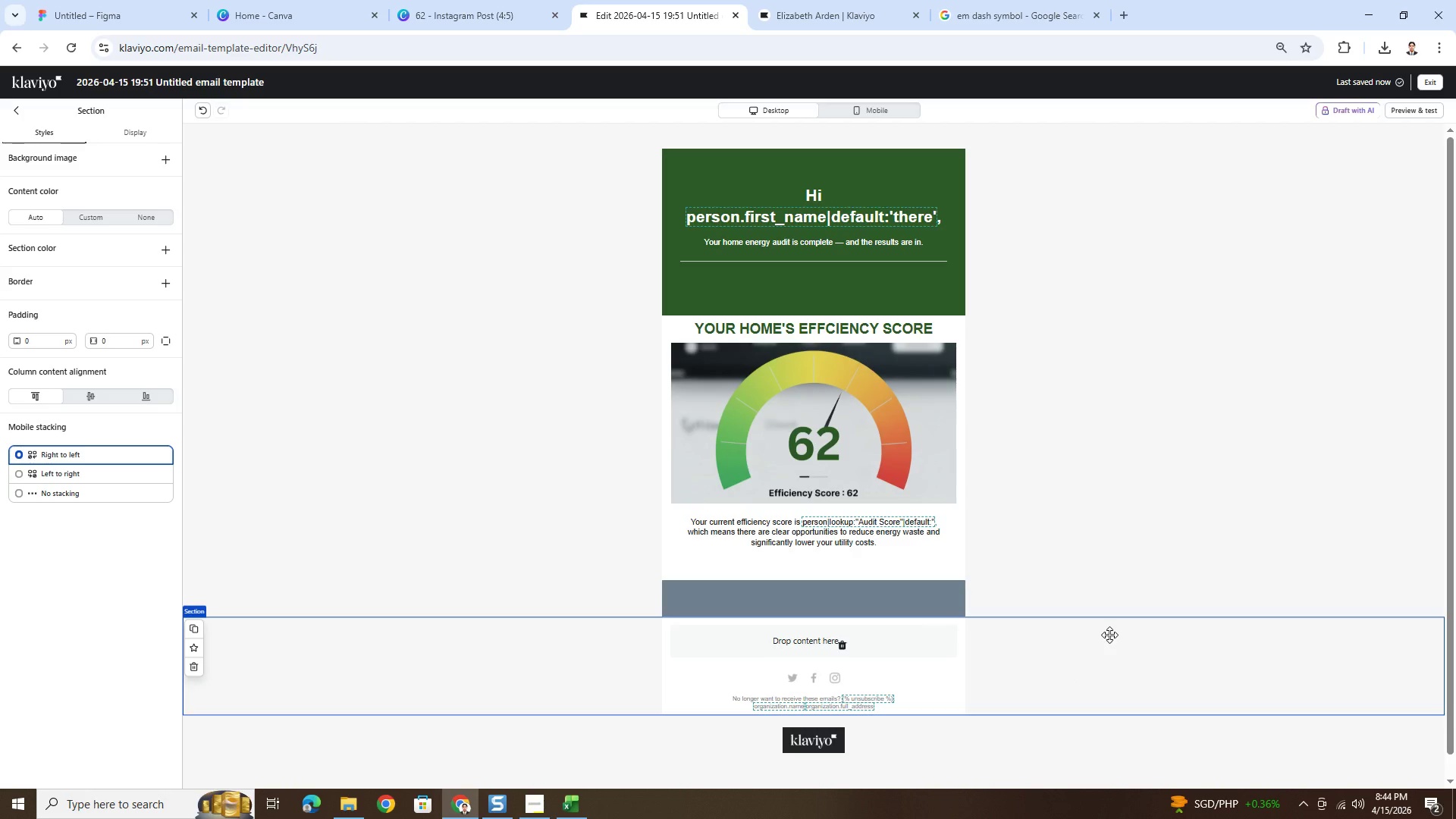 
left_click([882, 293])
 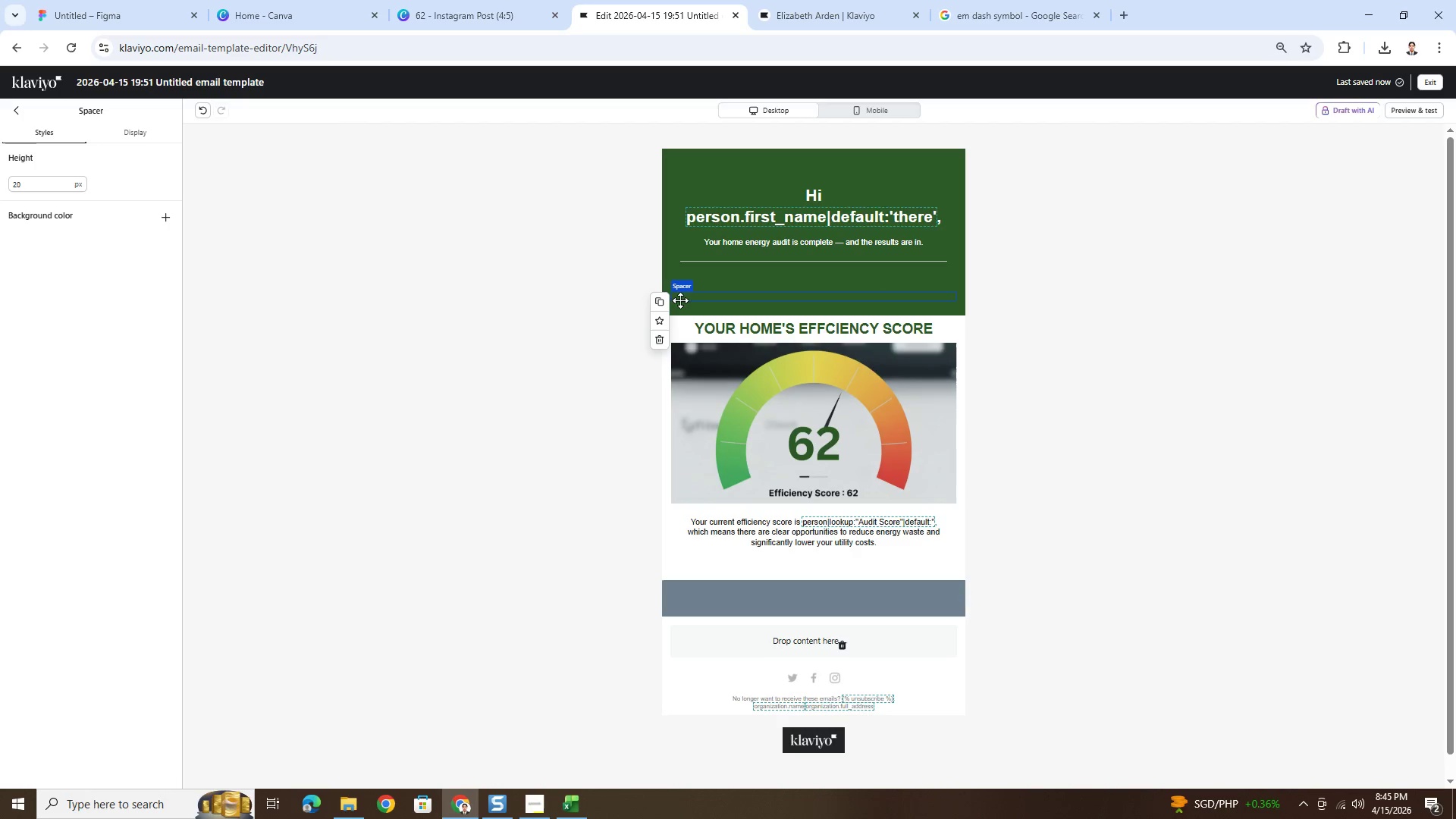 
left_click([662, 342])
 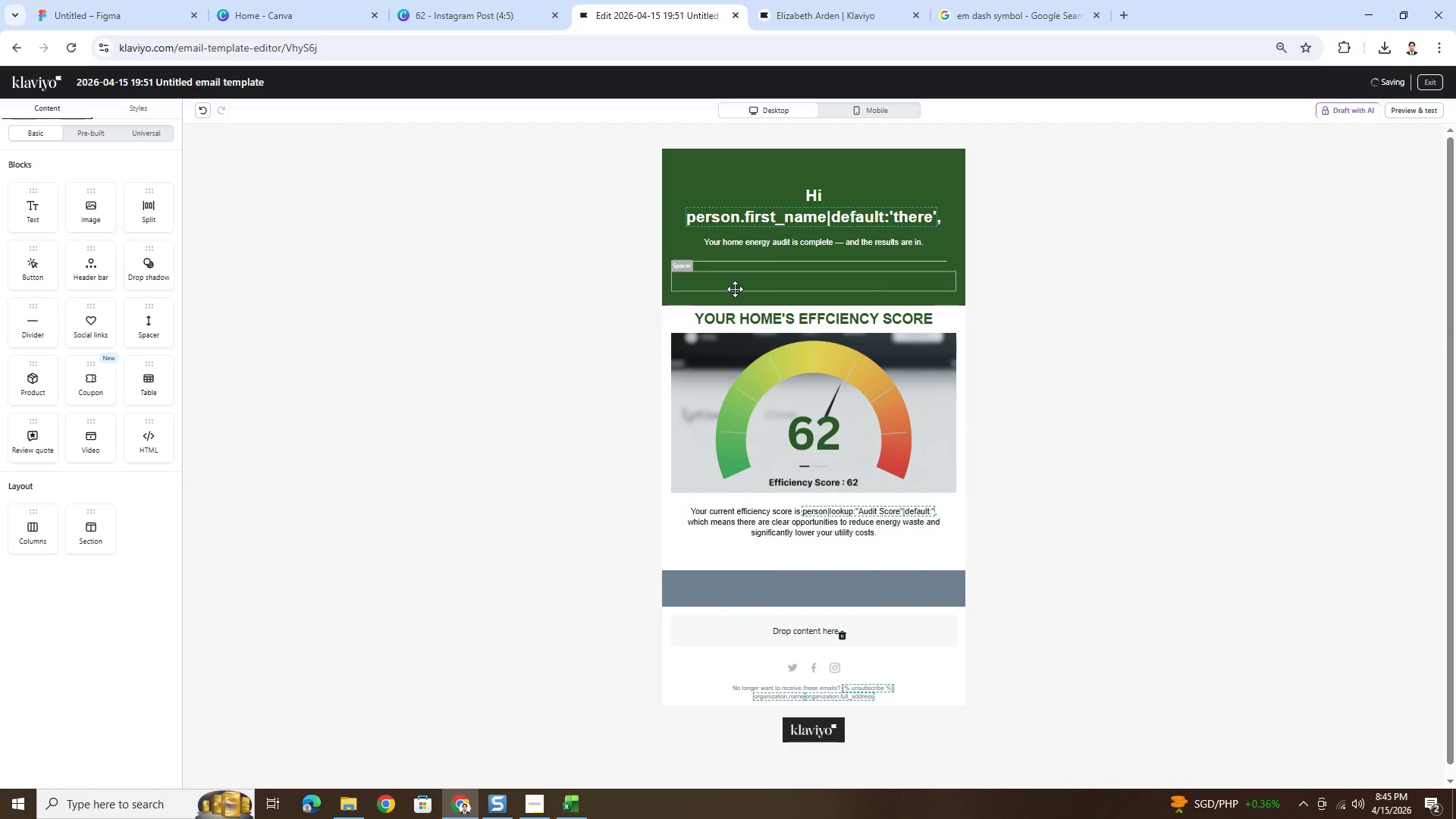 
left_click([735, 289])
 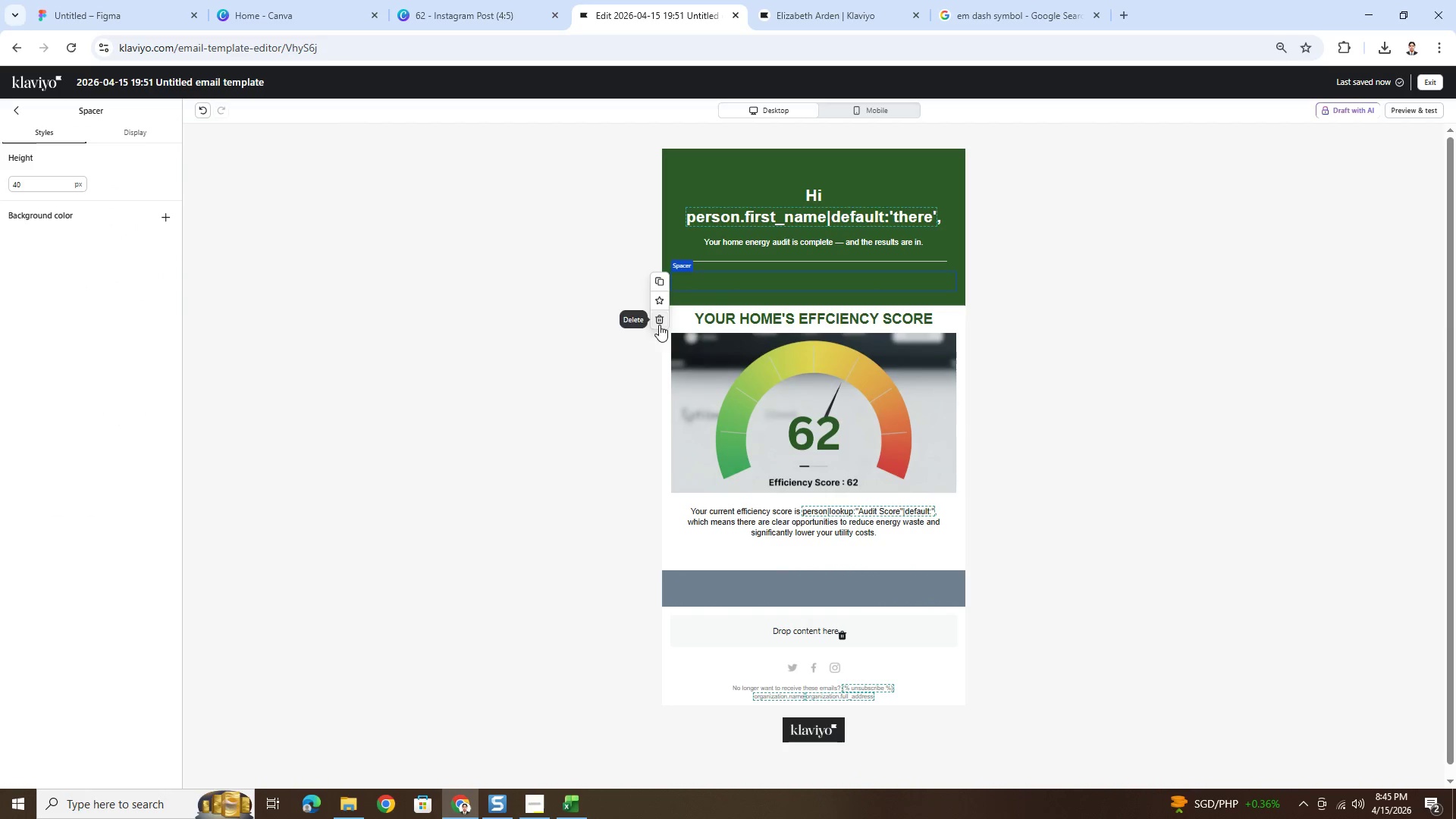 
left_click([651, 318])
 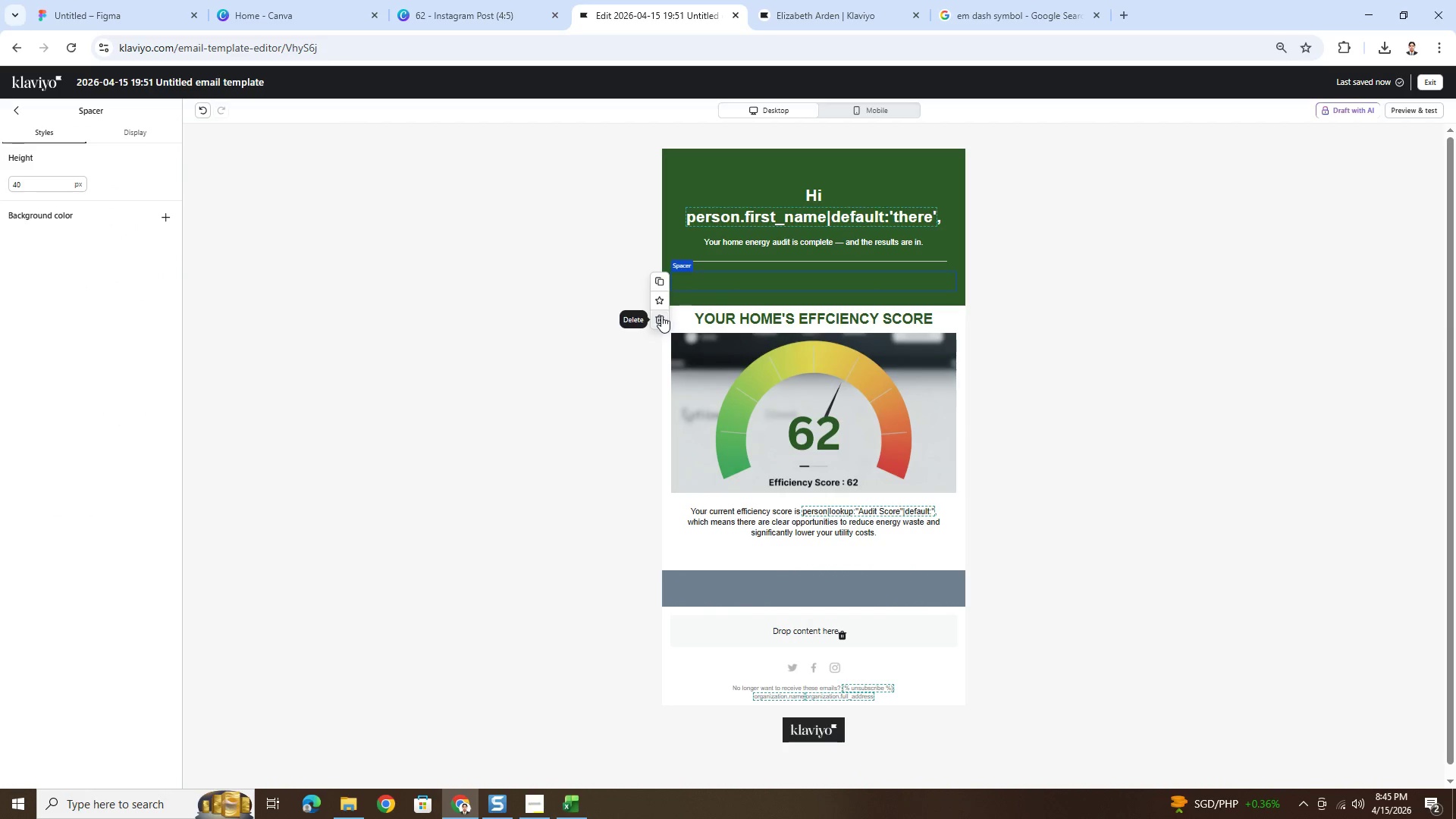 
left_click([662, 318])
 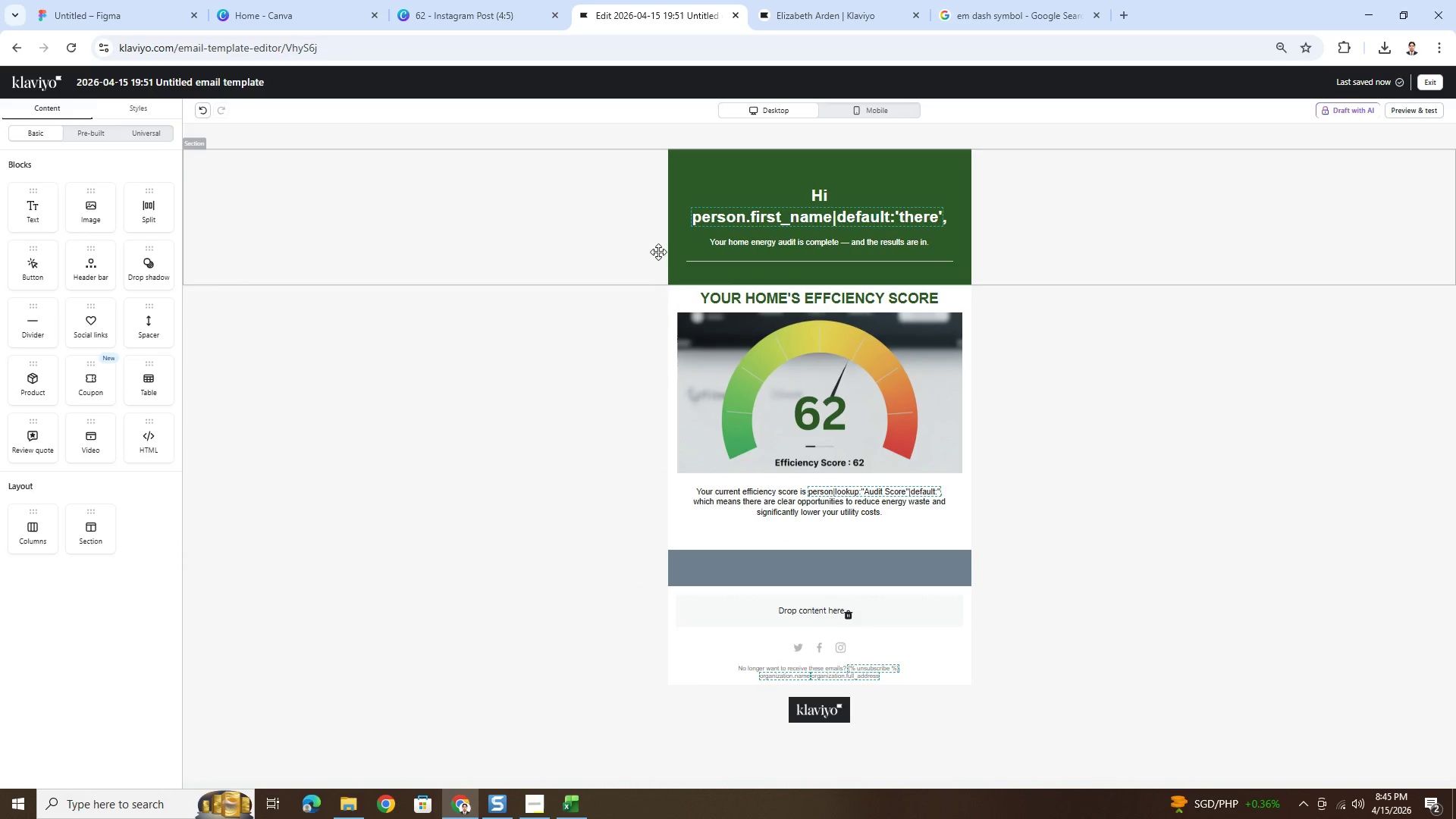 
wait(5.22)
 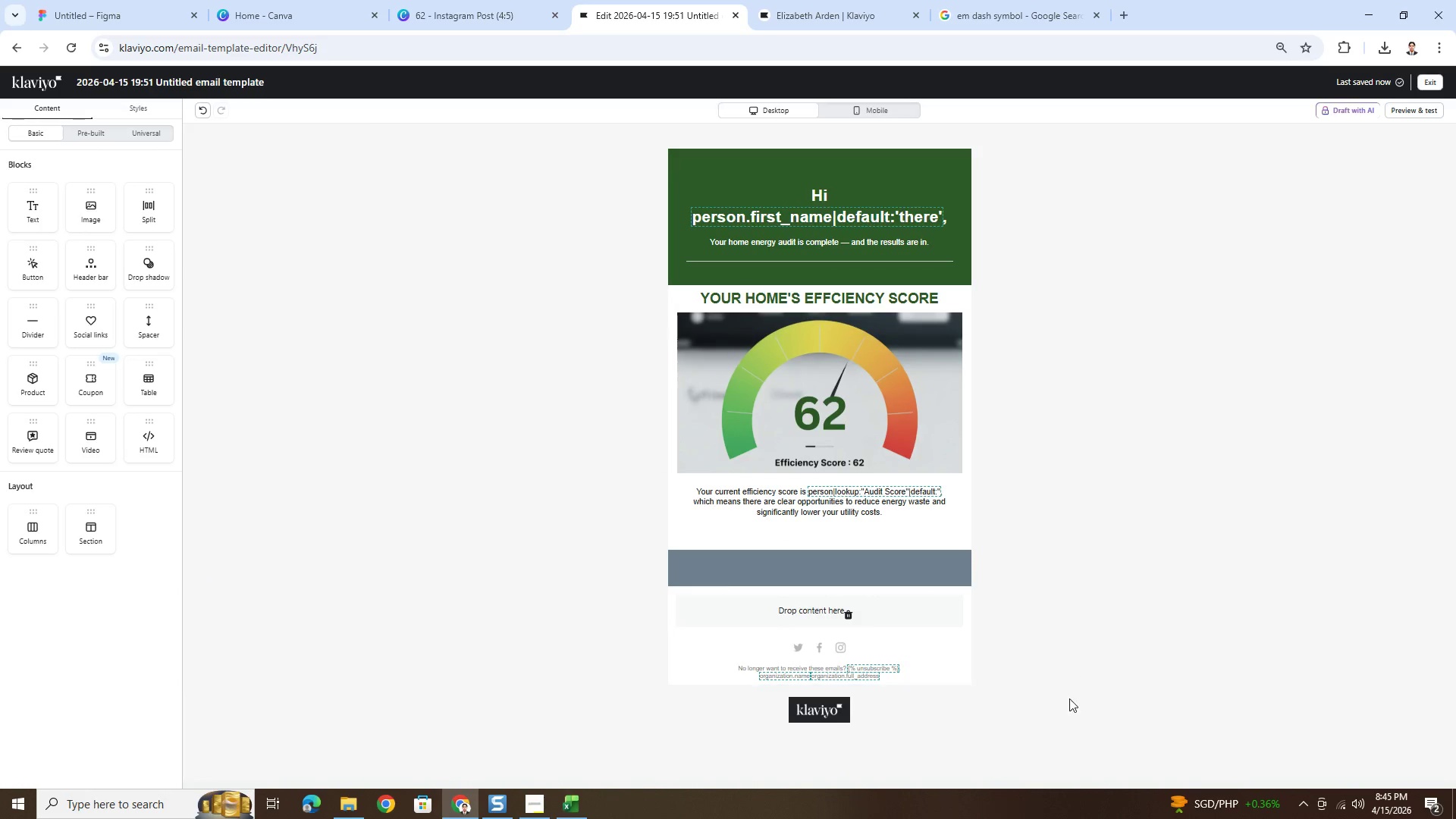 
left_click_drag(start_coordinate=[155, 341], to_coordinate=[753, 297])
 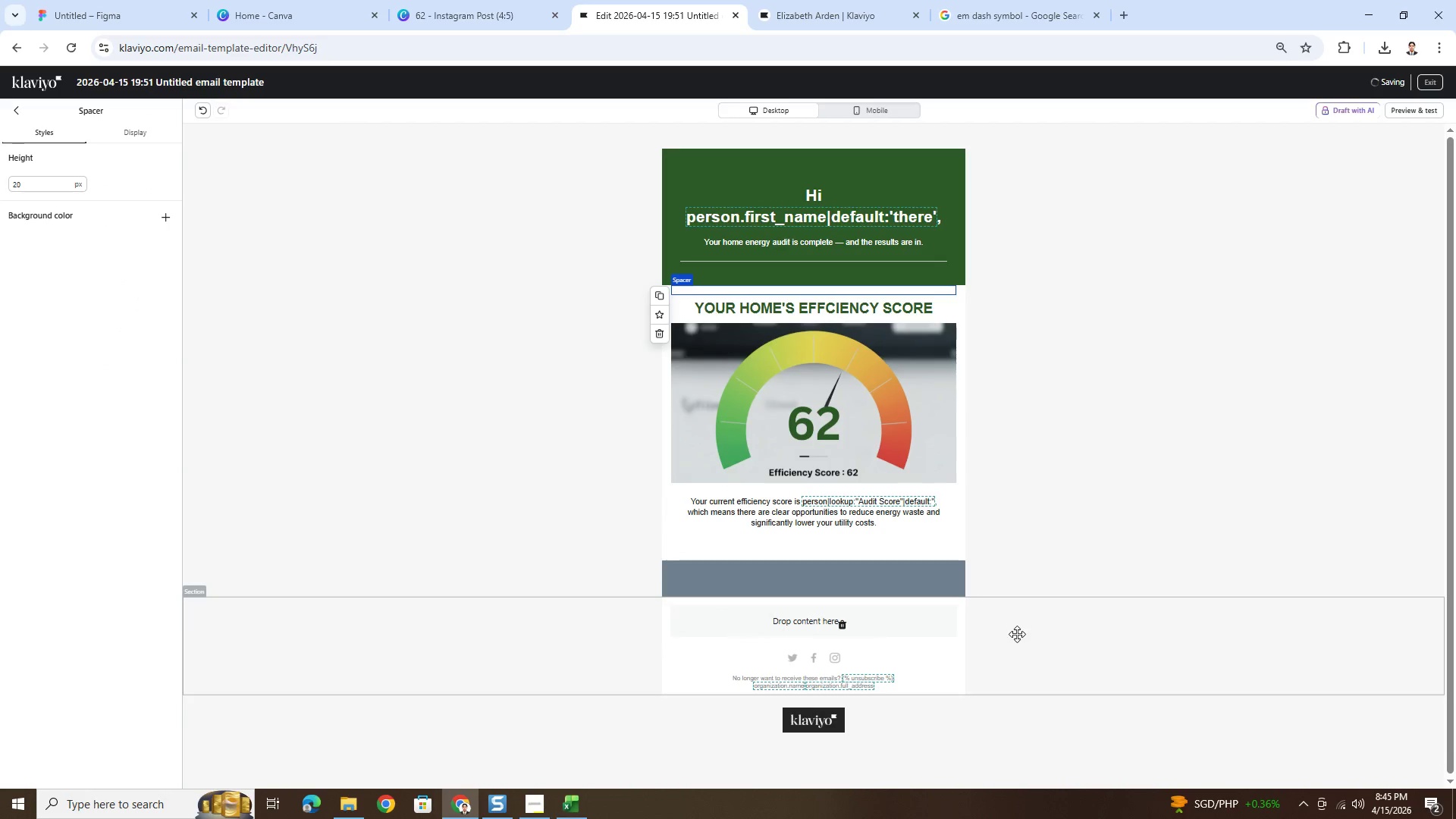 
left_click([1028, 672])
 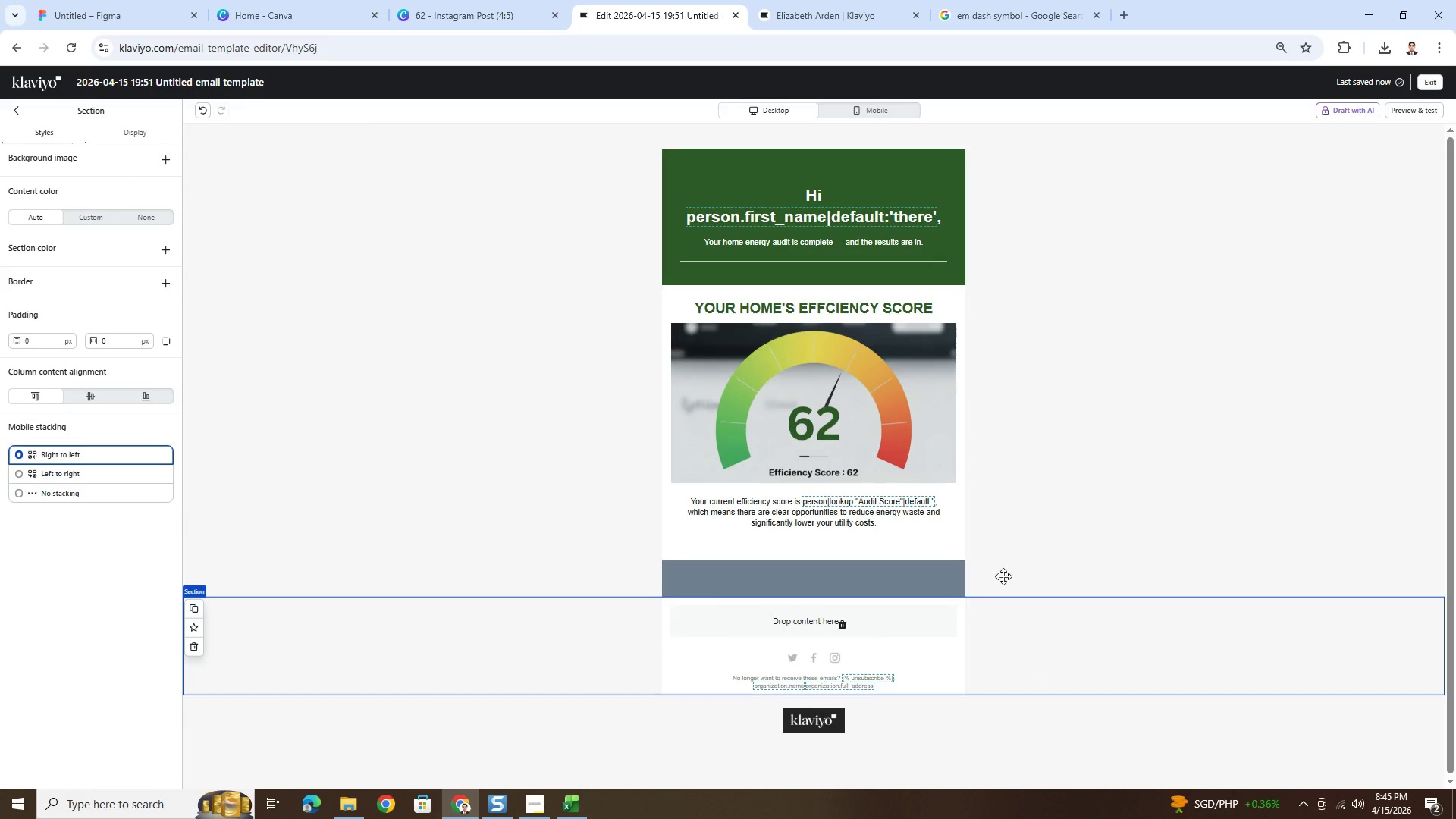 
left_click([806, 252])
 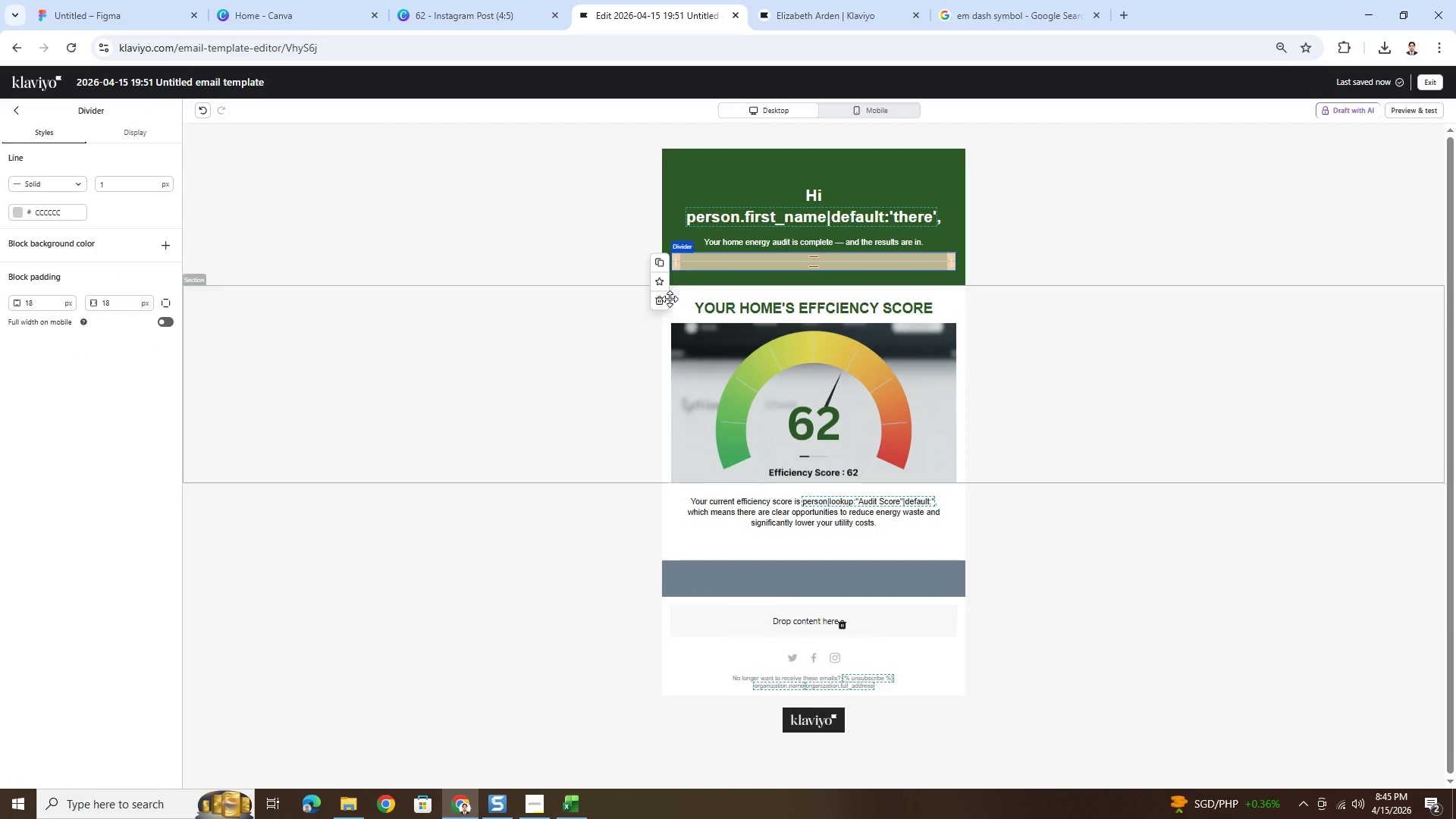 
left_click([664, 301])
 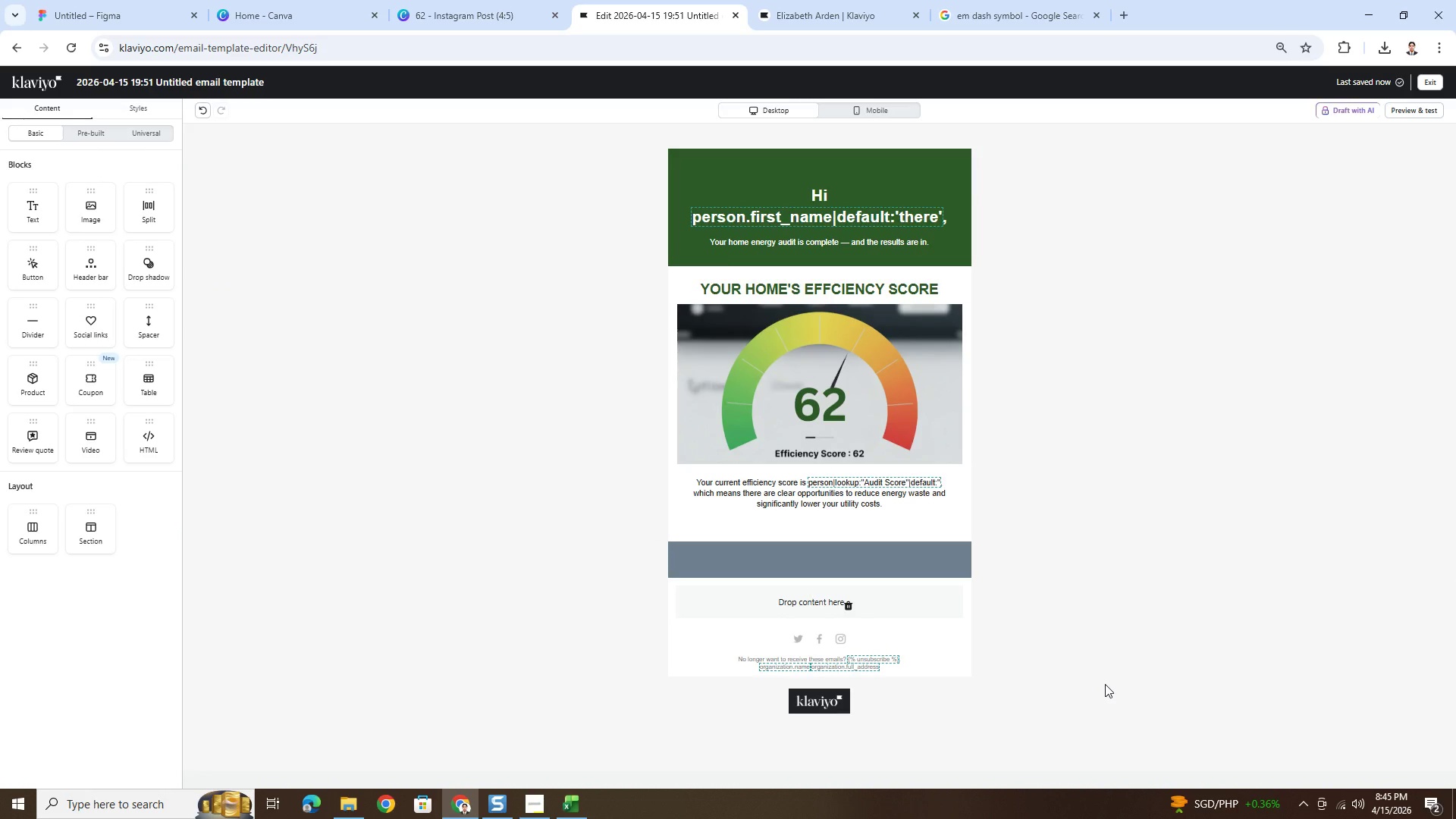 
wait(11.05)
 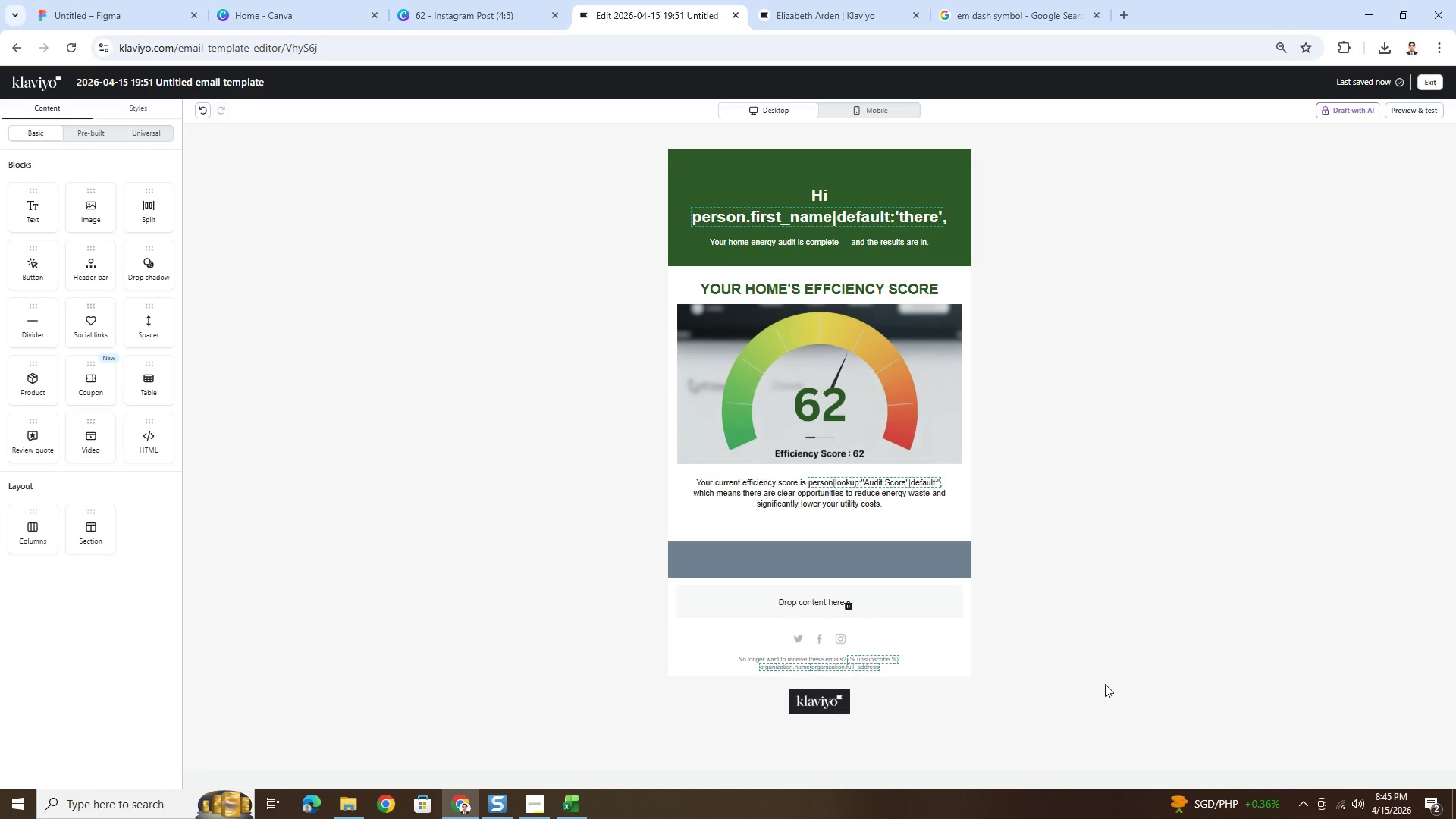 
scroll: coordinate [1075, 585], scroll_direction: down, amount: 2.0
 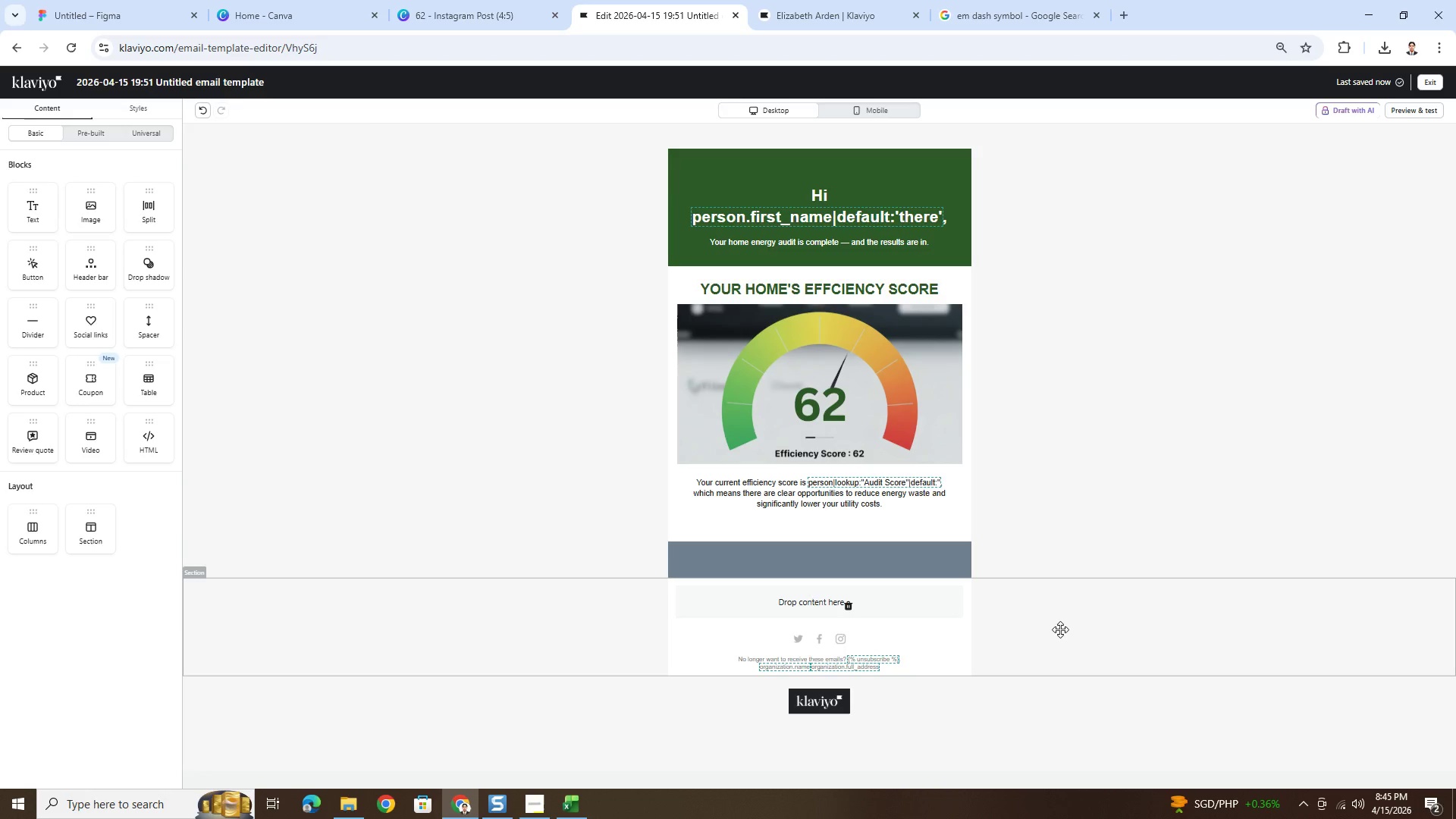 
wait(8.9)
 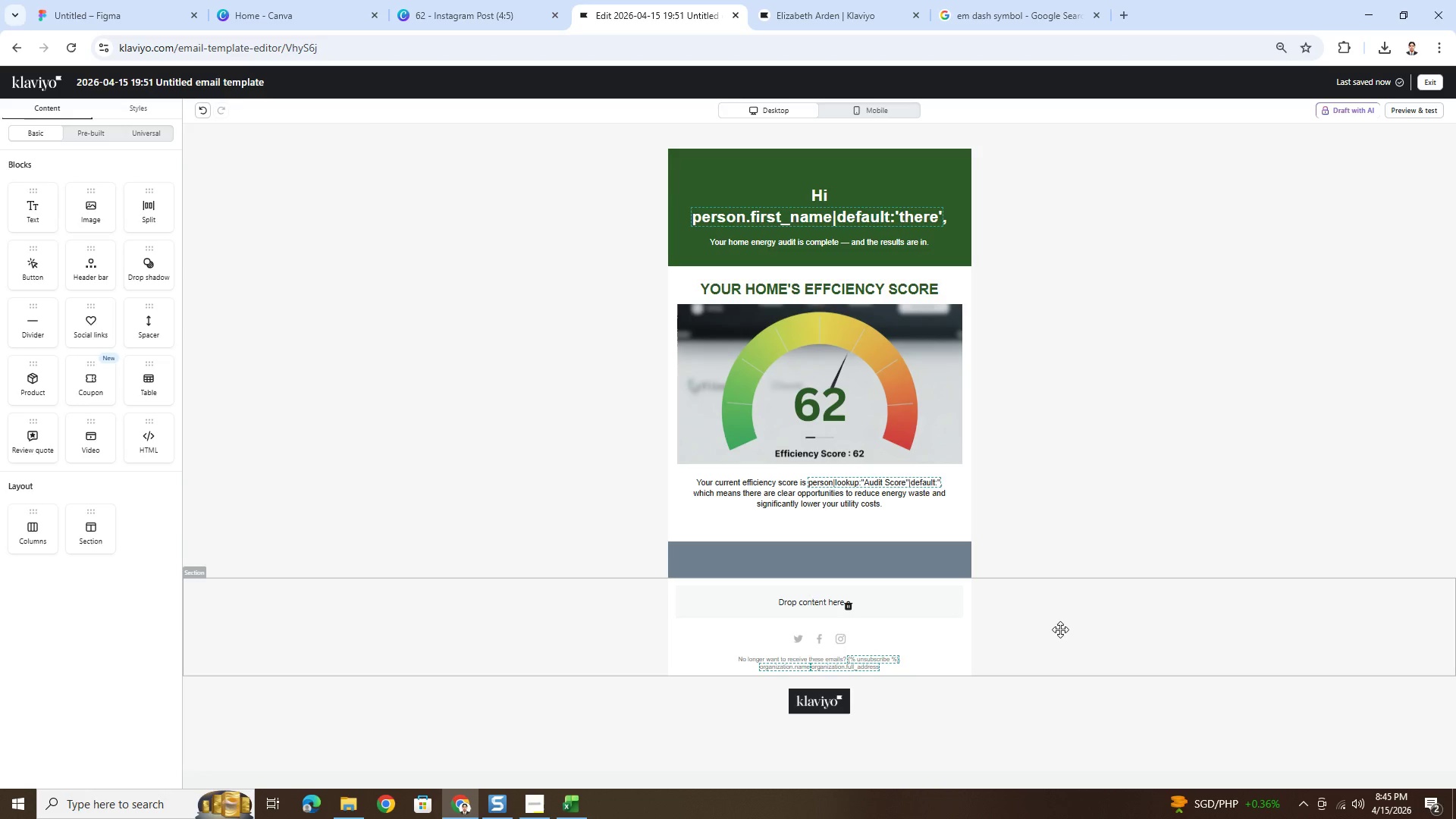 
scroll: coordinate [1135, 648], scroll_direction: up, amount: 2.0
 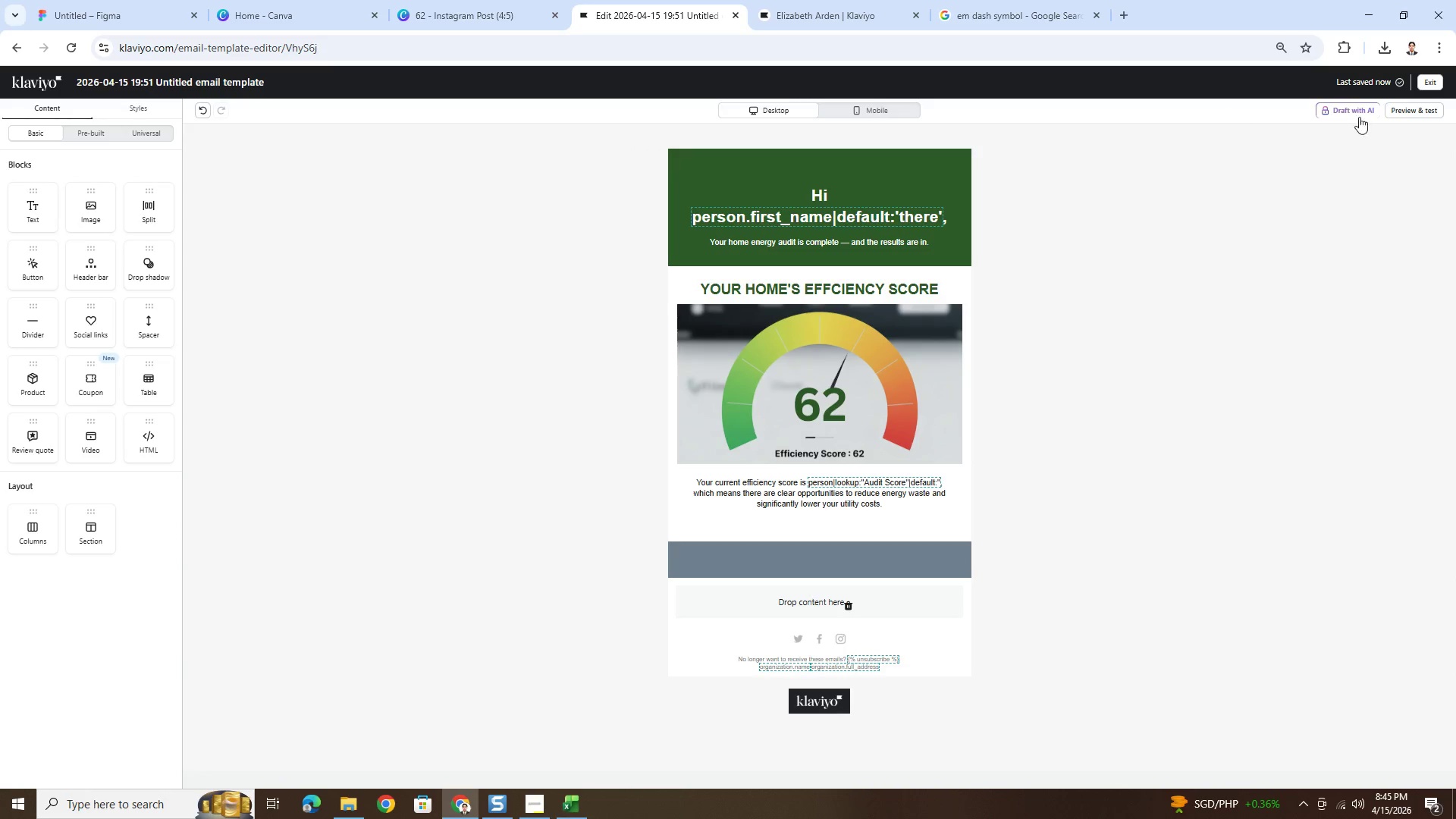 
left_click([1396, 108])
 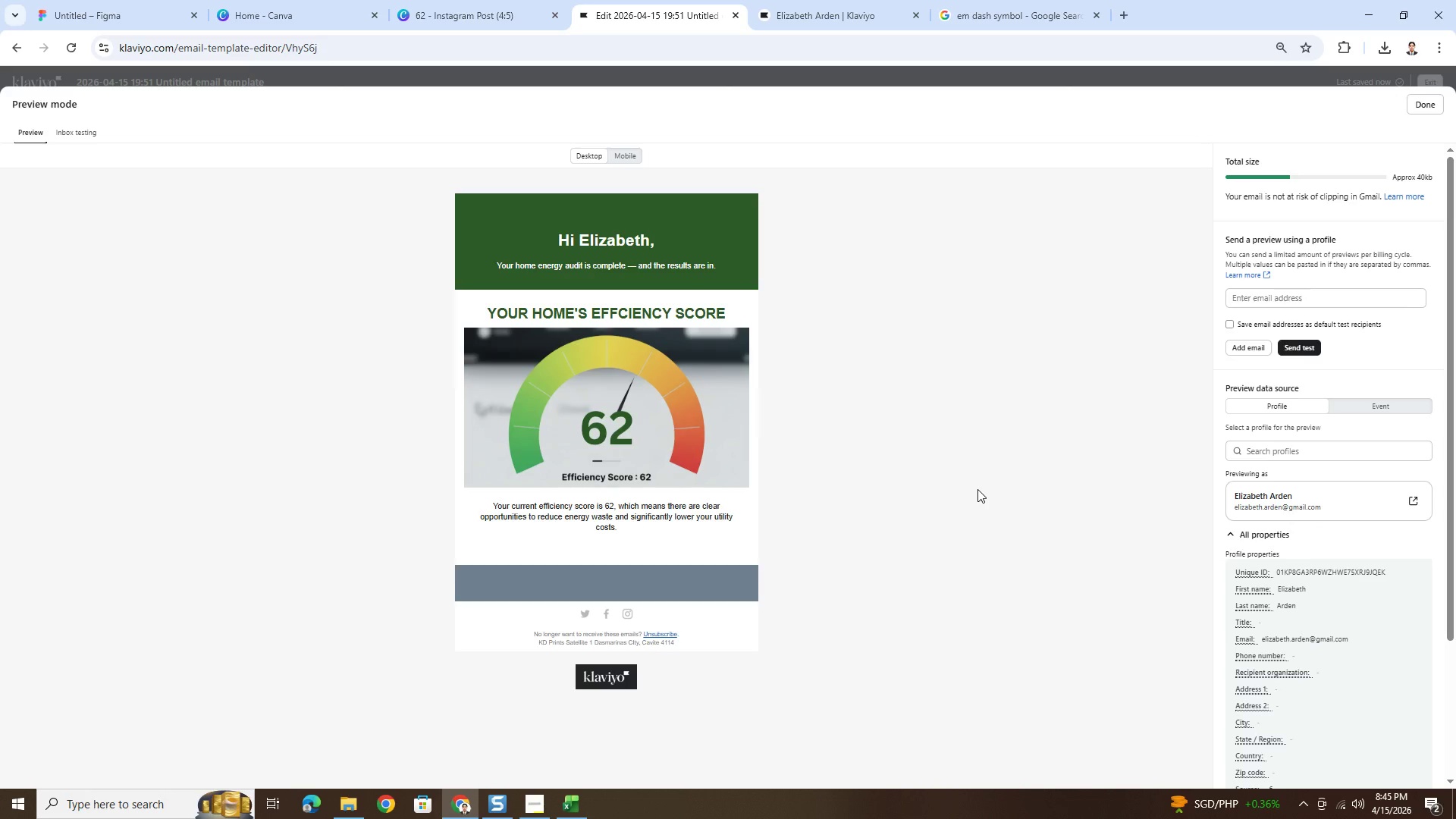 
wait(22.75)
 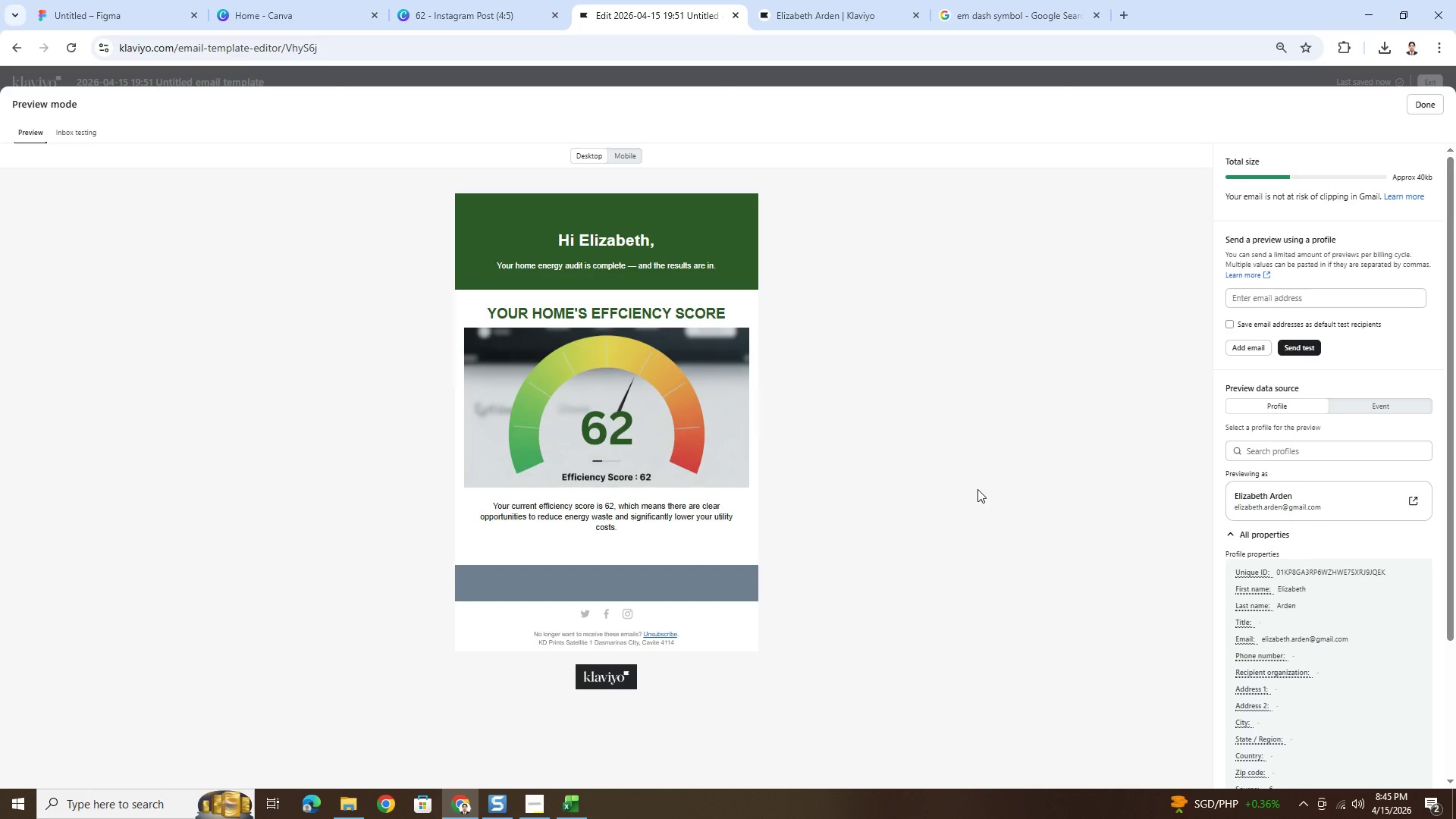 
left_click([1422, 99])
 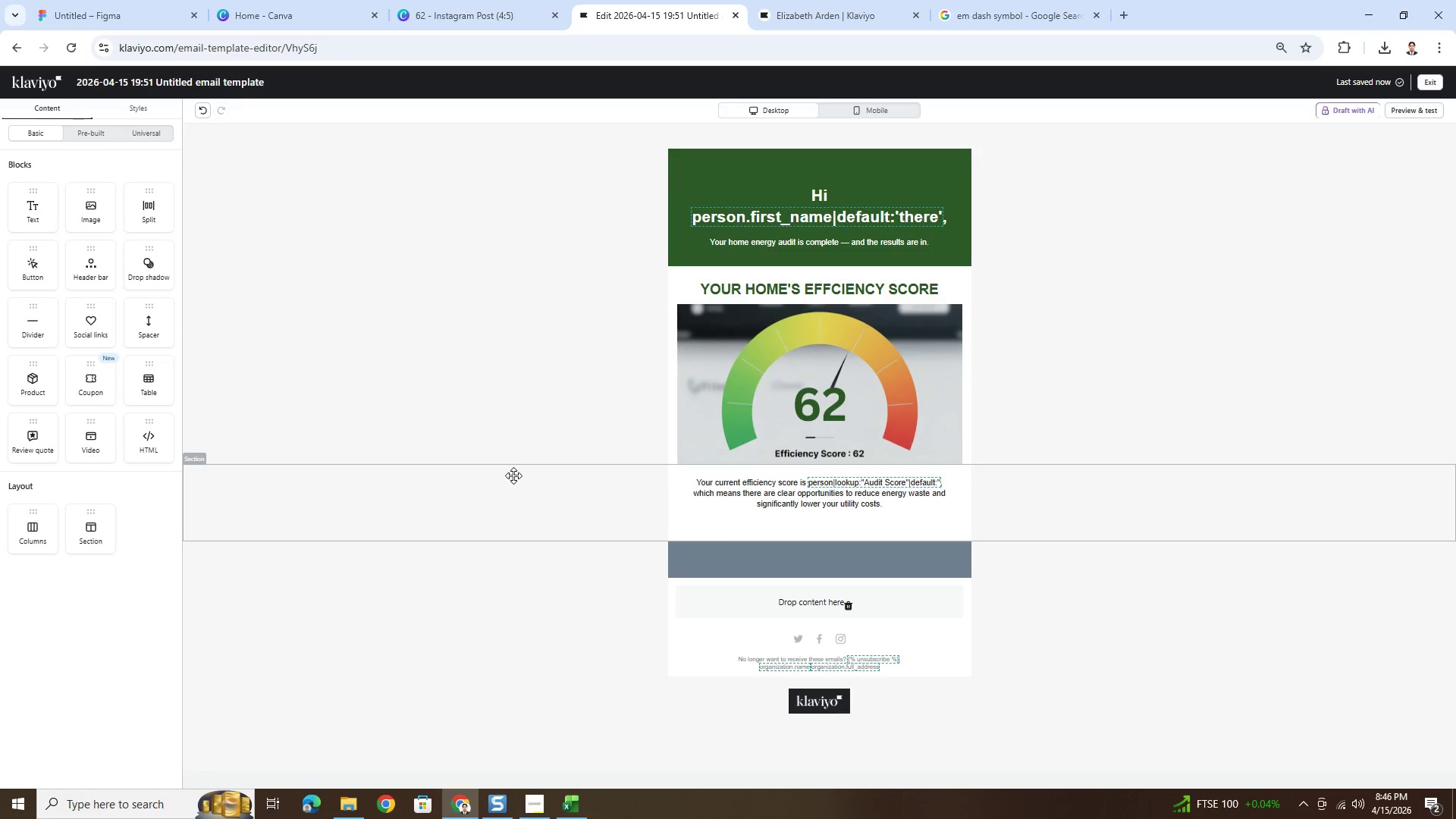 
wait(18.86)
 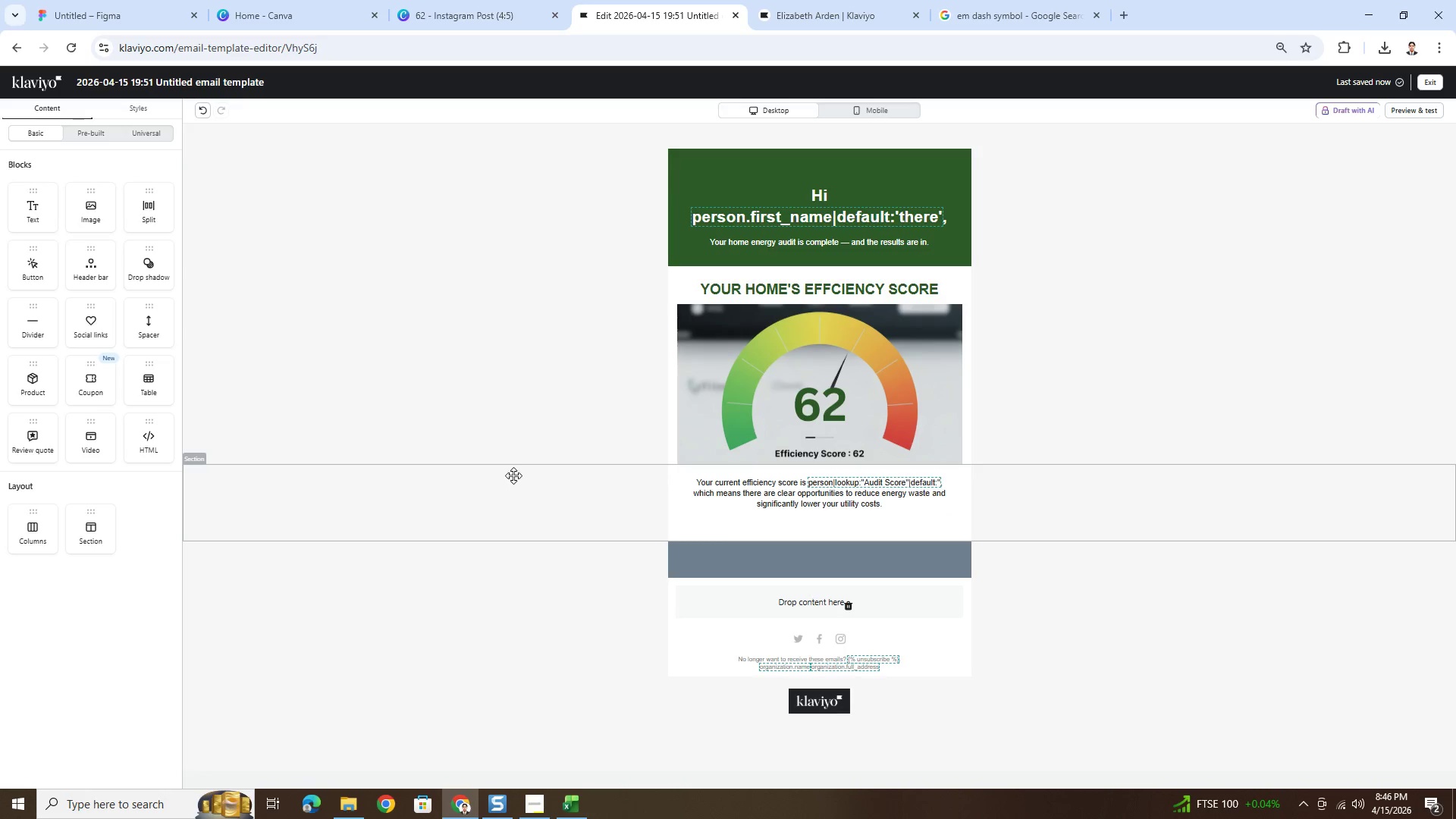 
left_click([549, 486])
 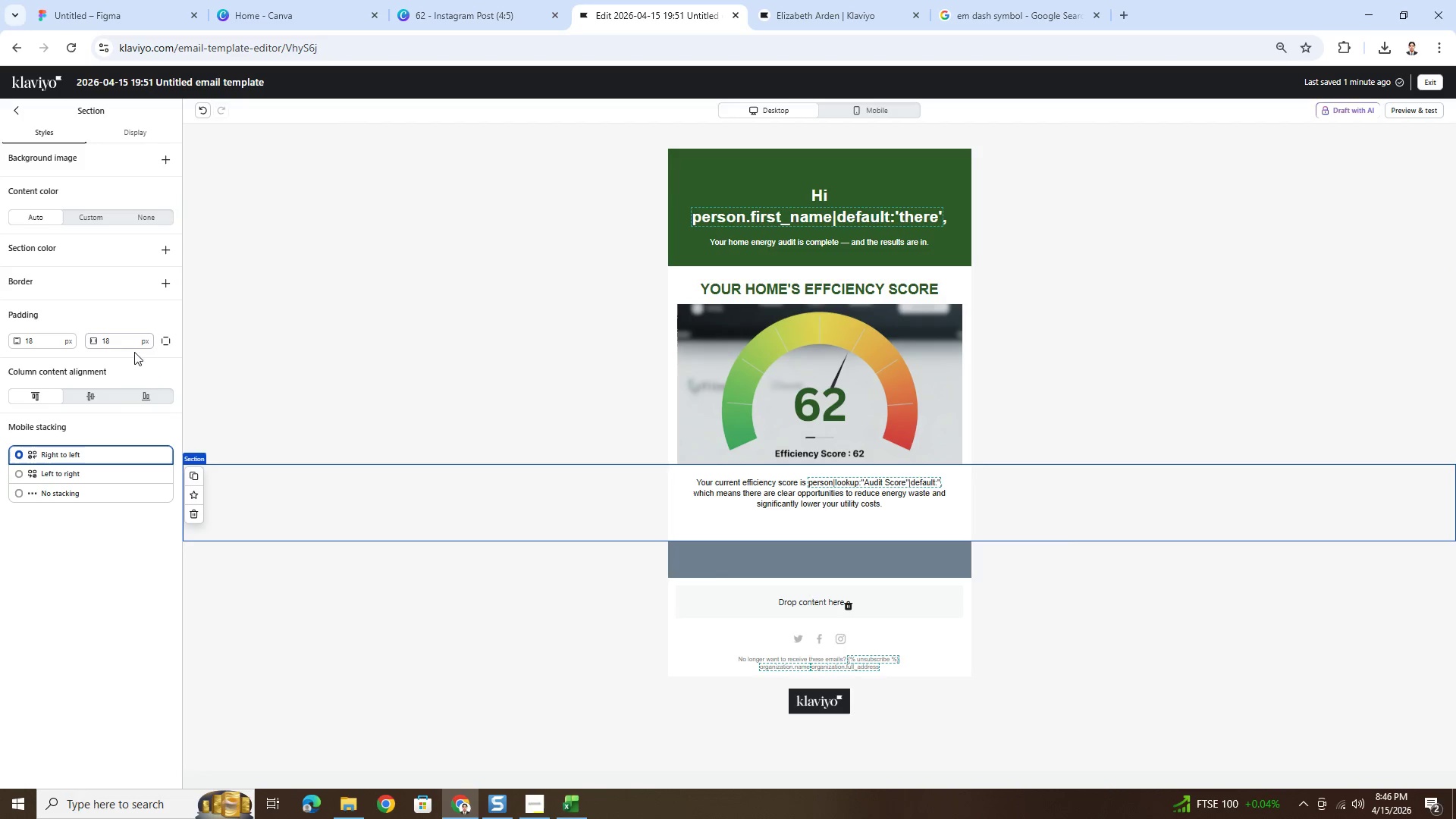 
left_click([200, 472])
 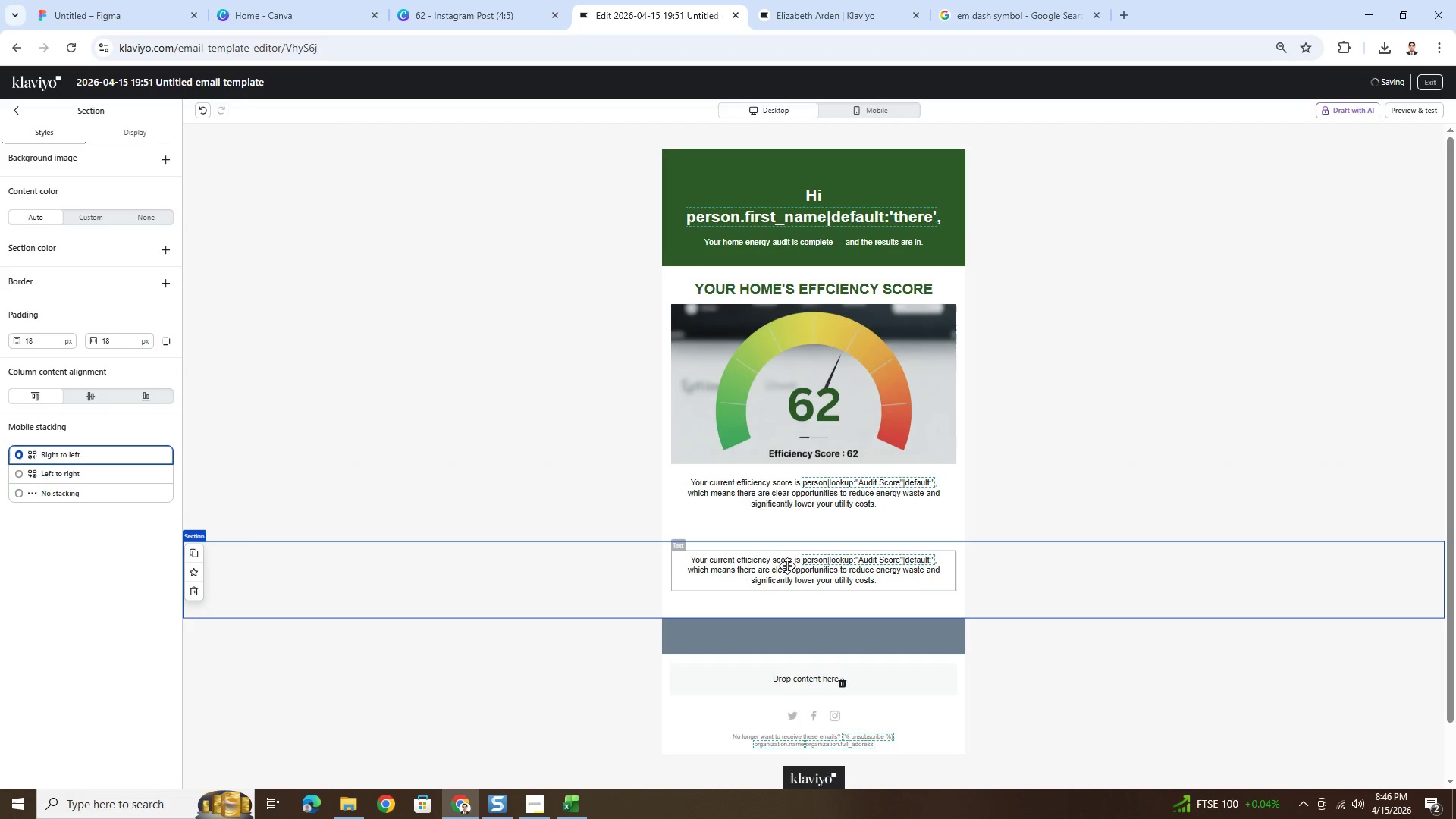 
scroll: coordinate [952, 580], scroll_direction: down, amount: 2.0
 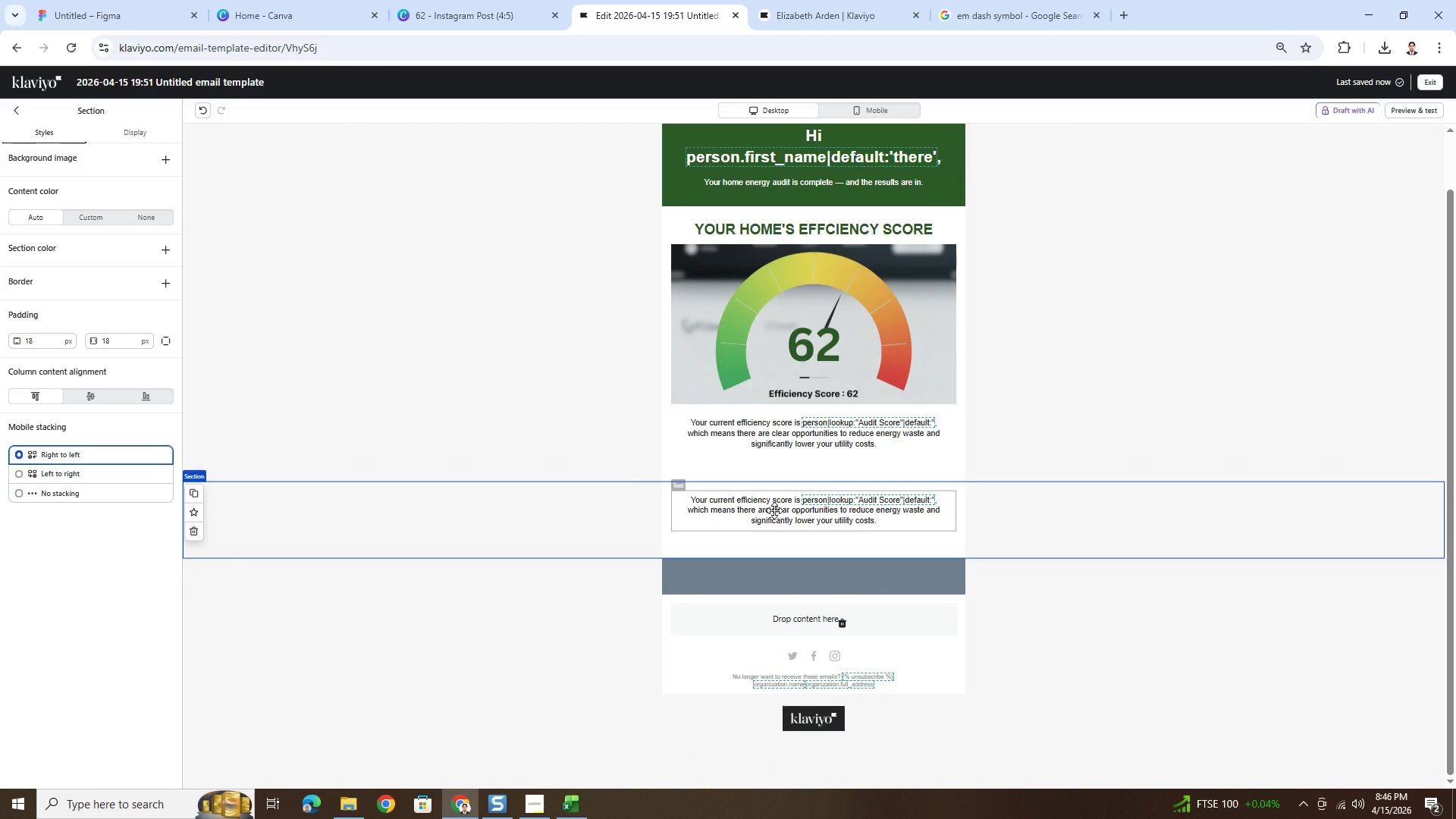 
double_click([774, 510])
 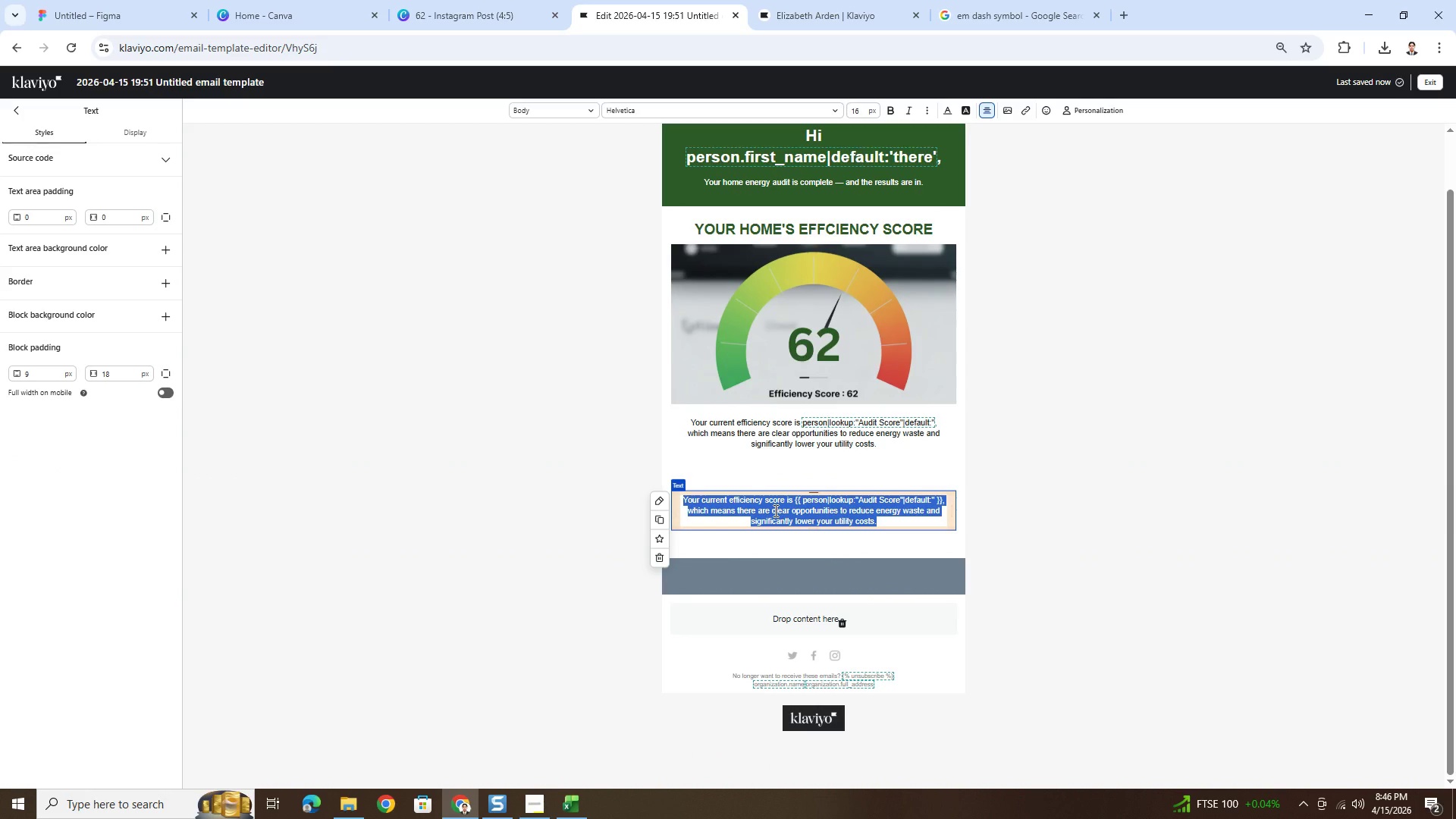 
wait(8.81)
 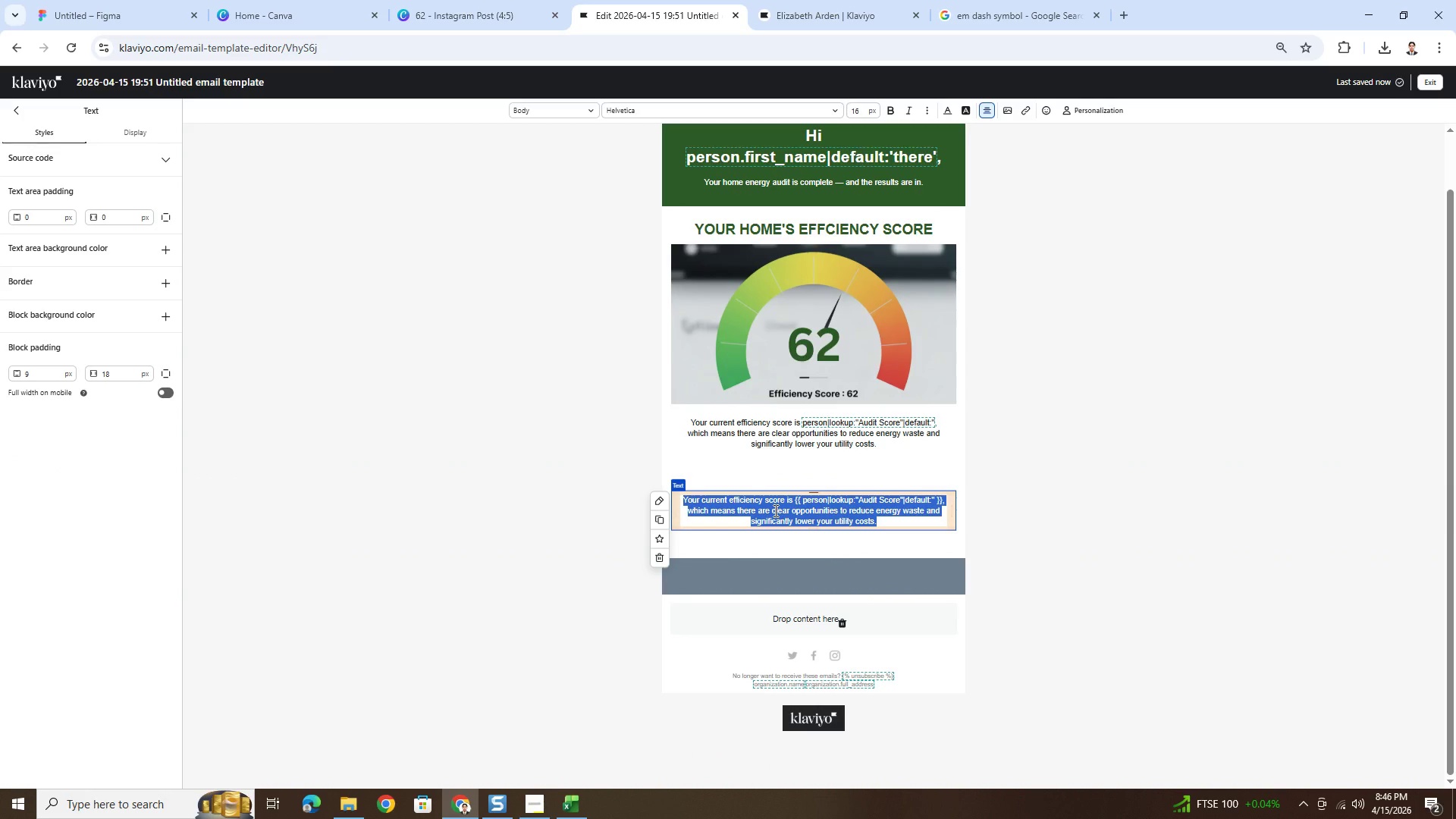 
left_click([987, 111])
 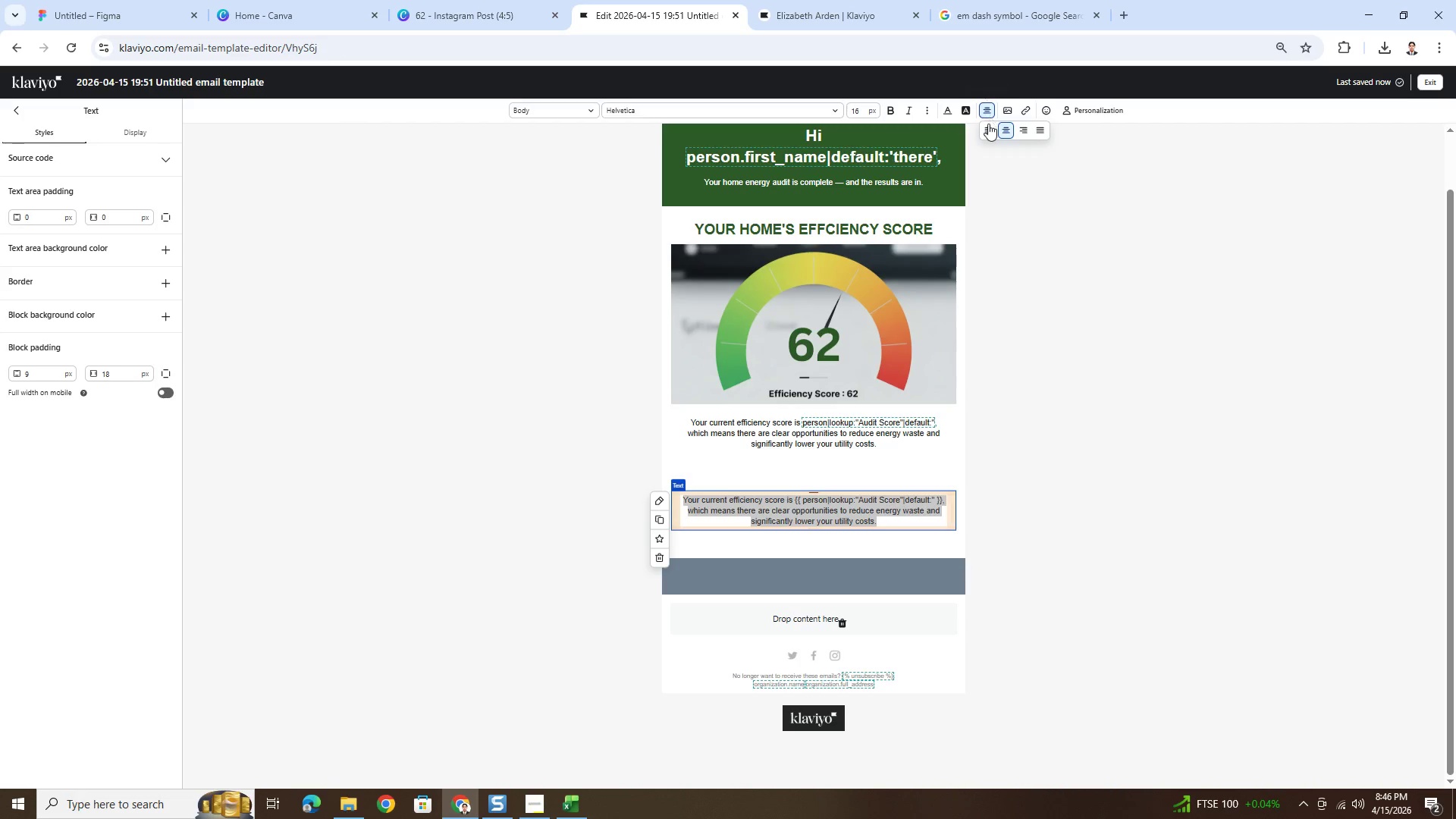 
left_click([988, 127])
 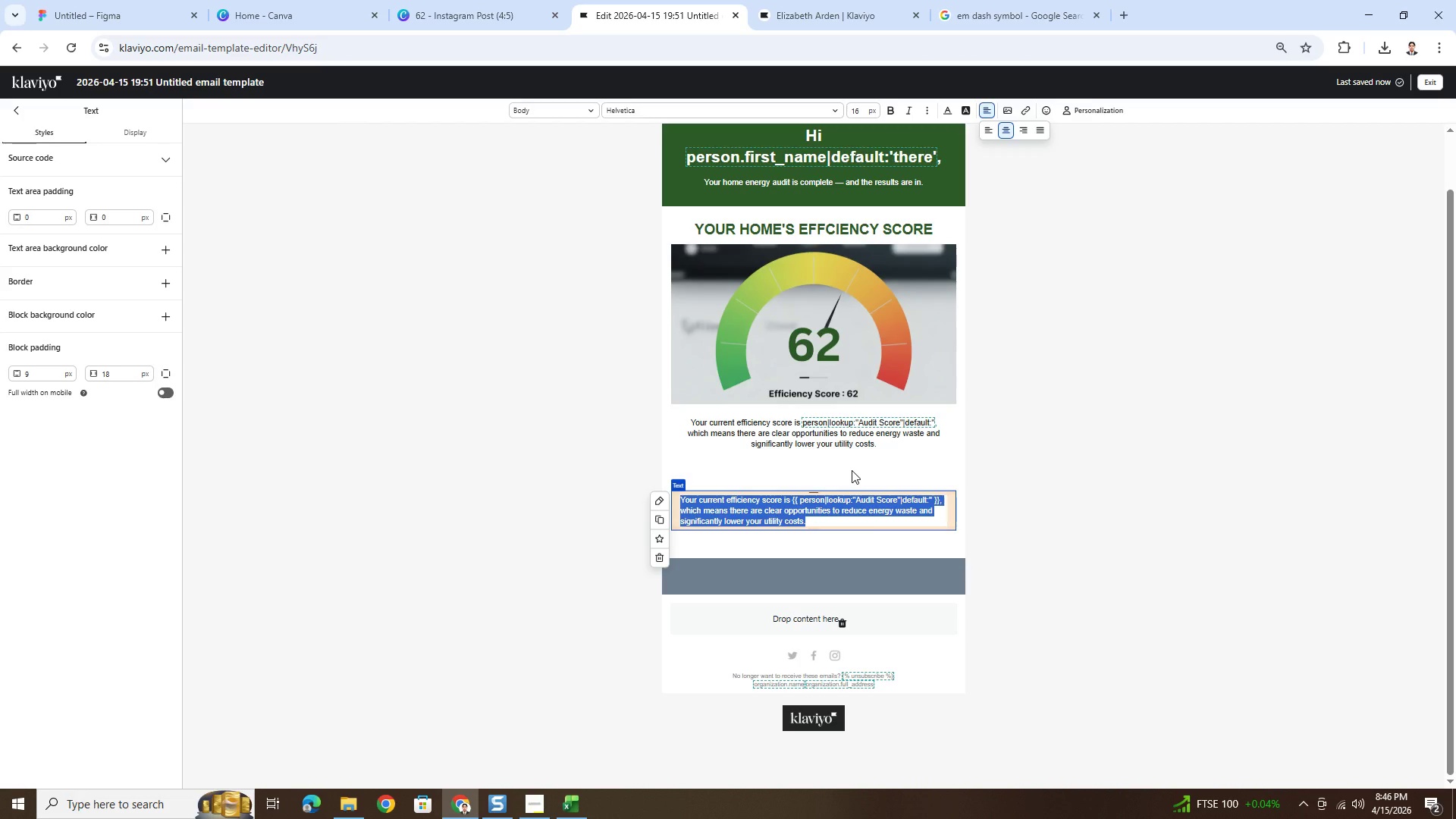 
type(The Financial Impact)
 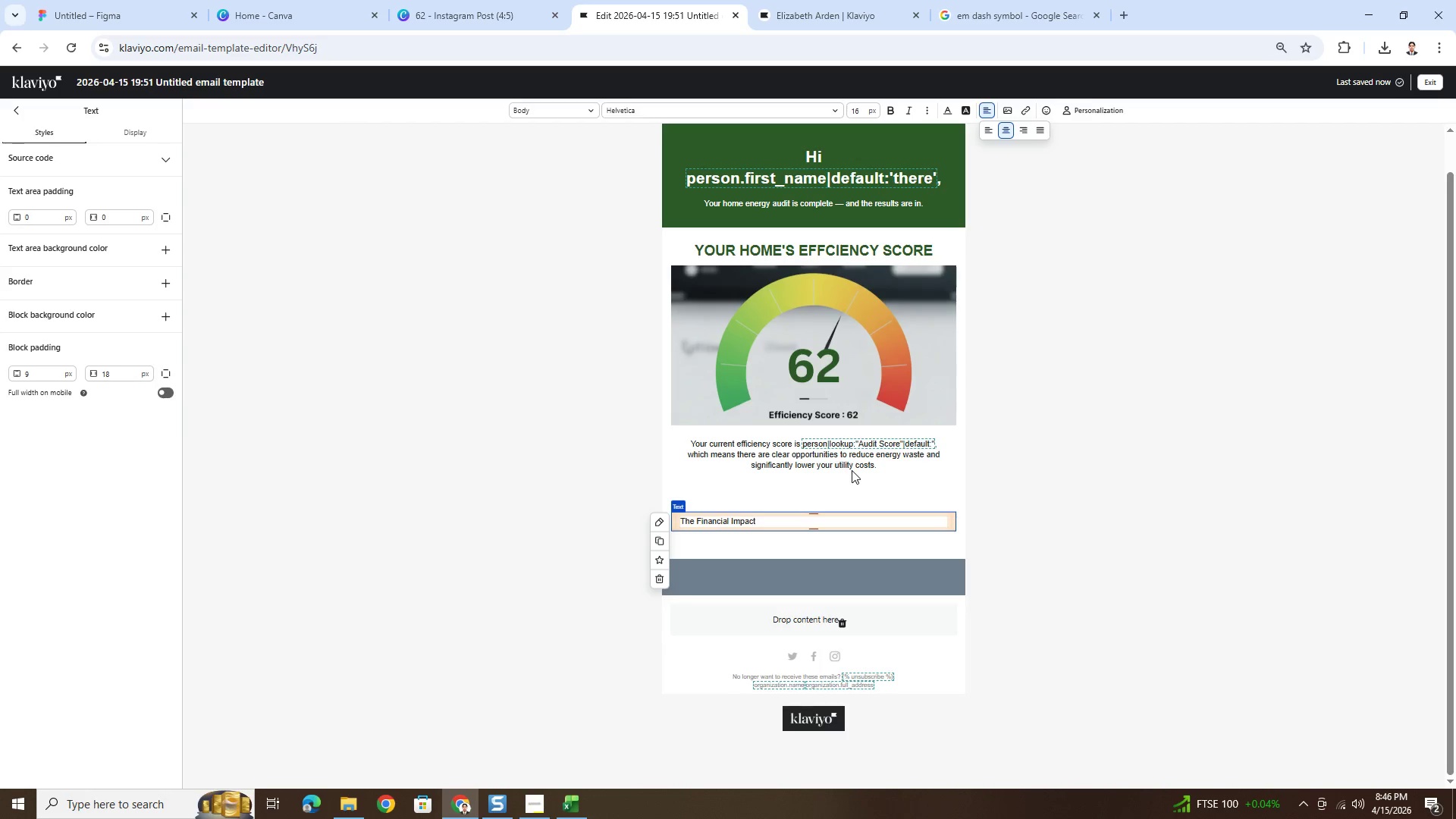 
key(Control+A)
 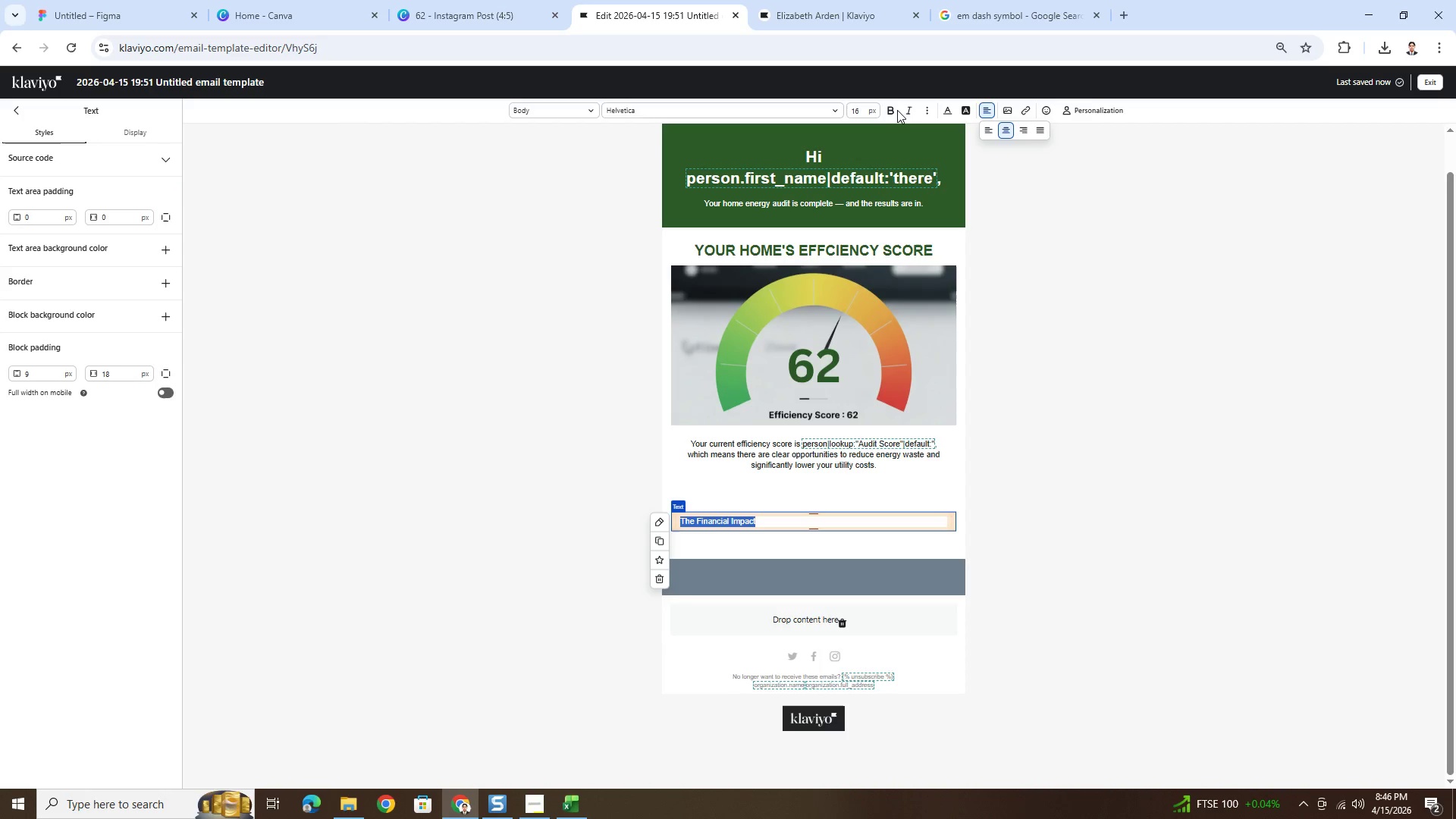 
double_click([891, 110])
 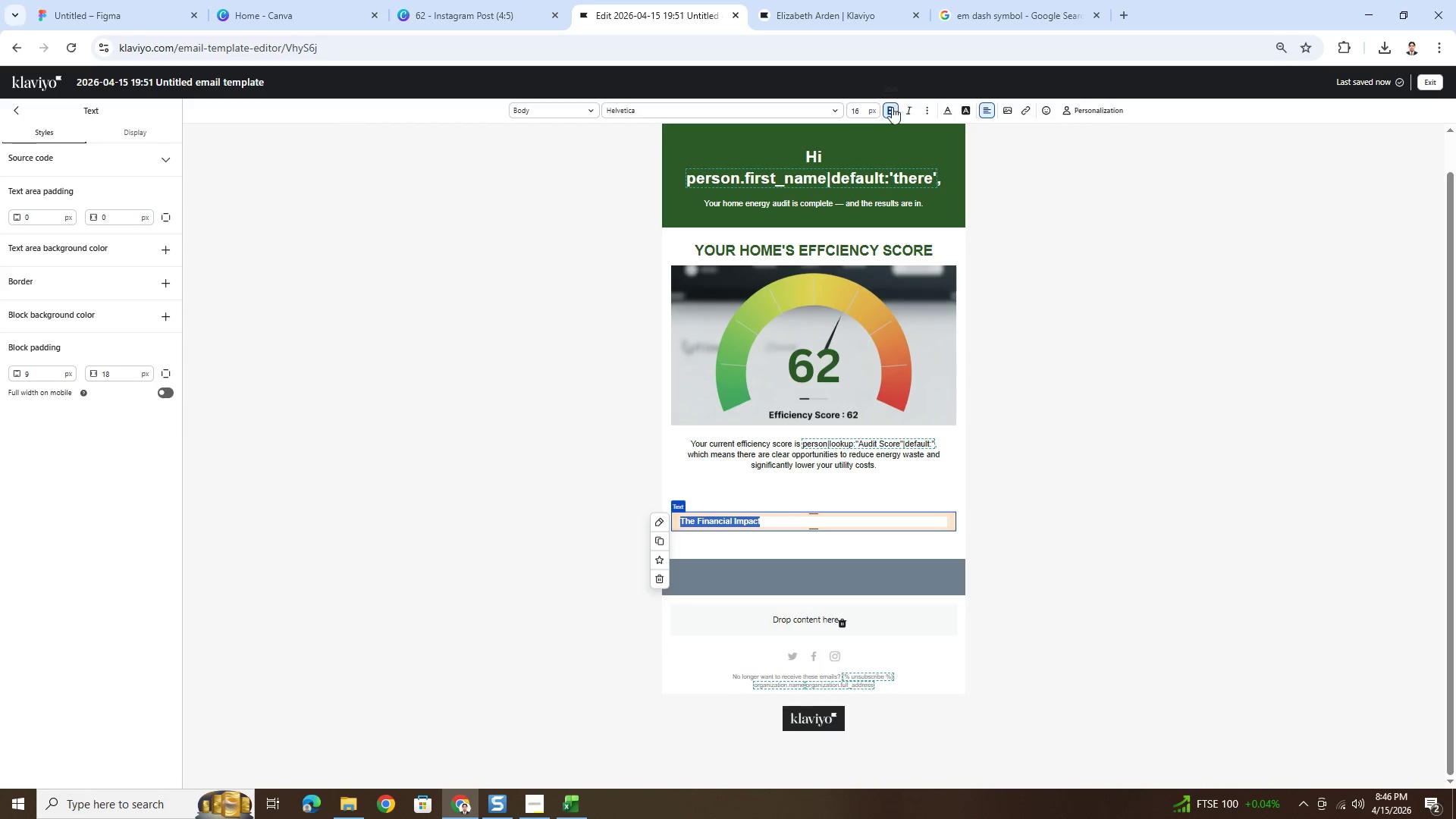 
double_click([858, 111])
 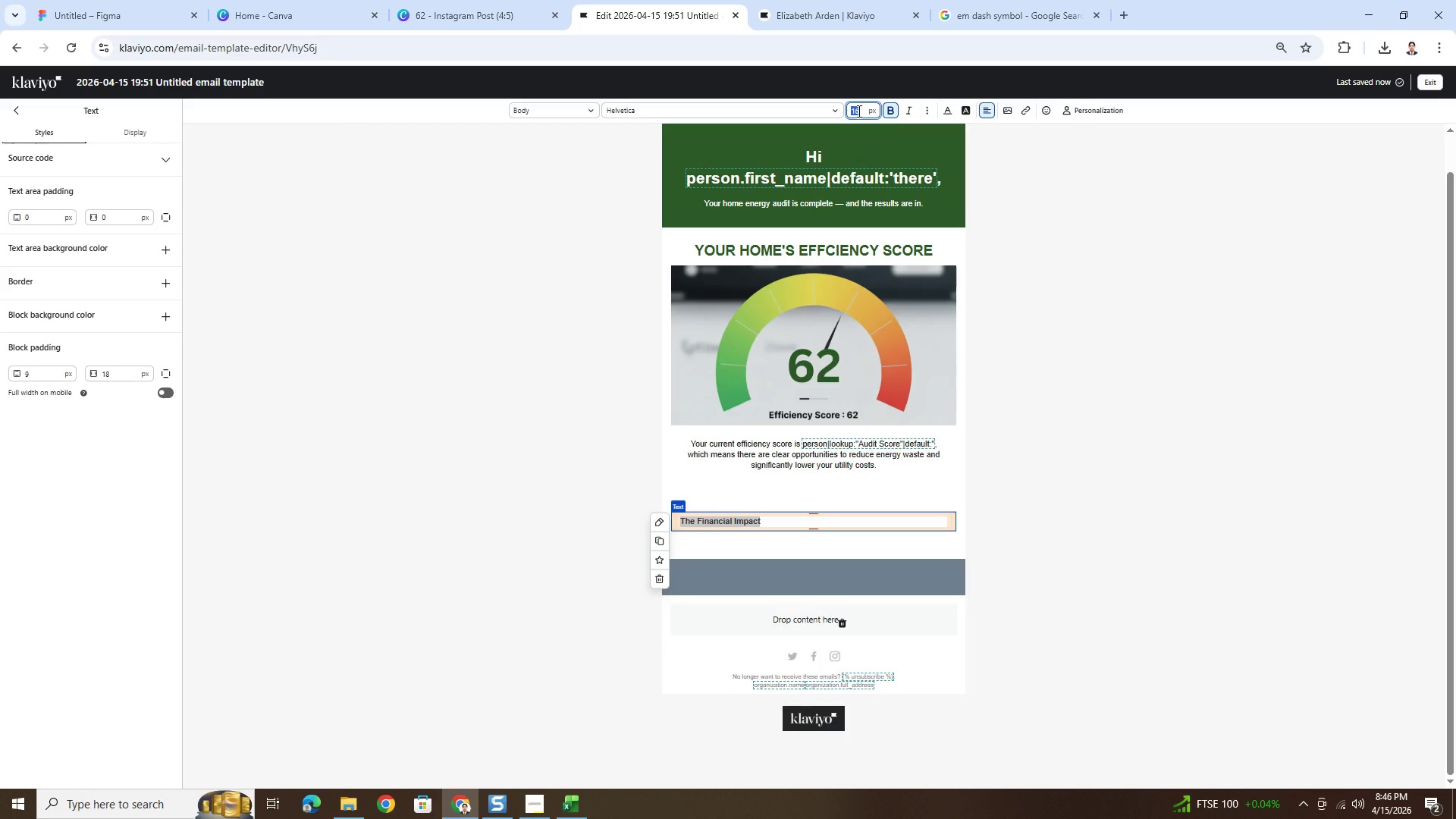 
key(Numpad2)
 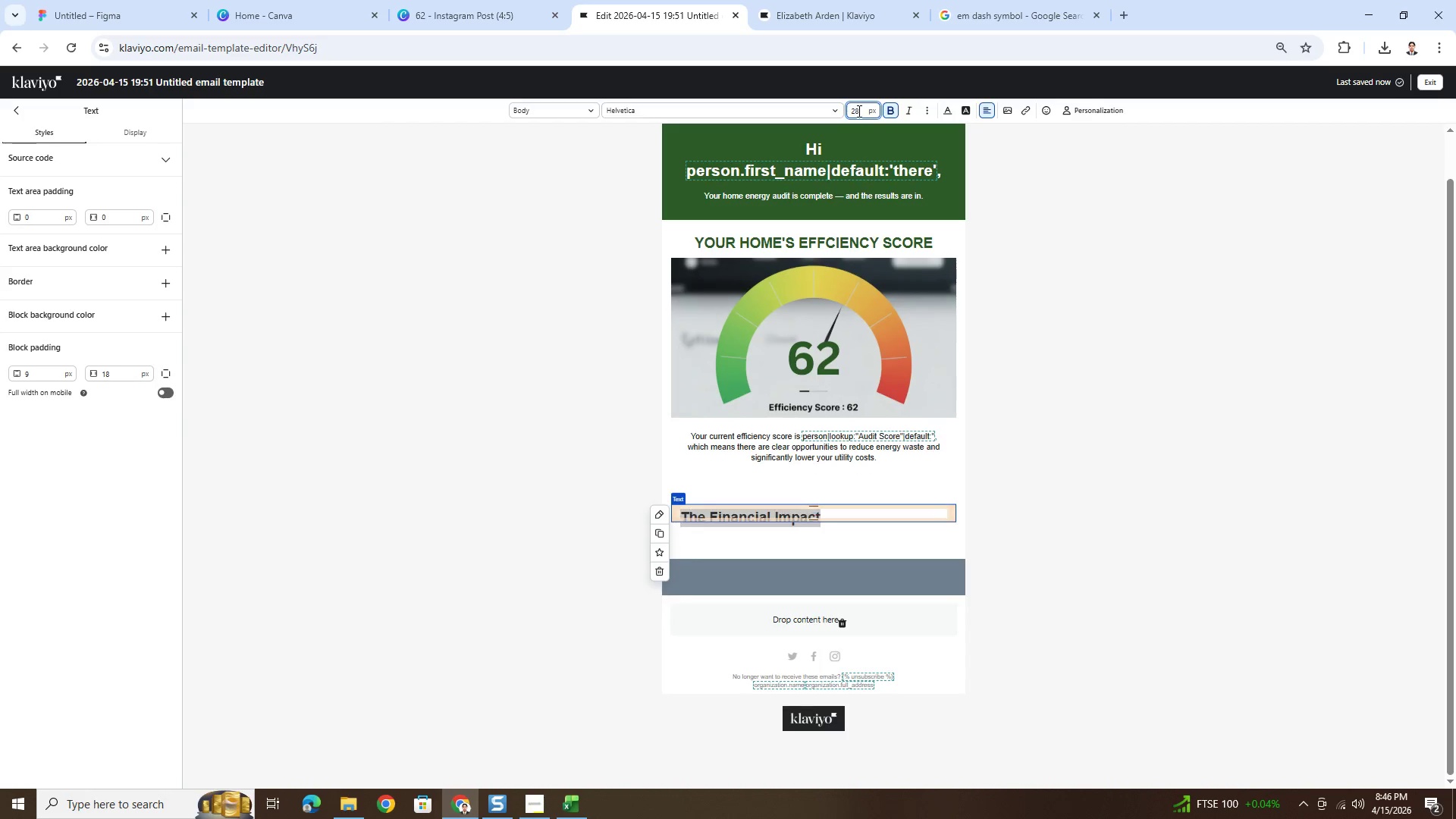 
key(Numpad8)
 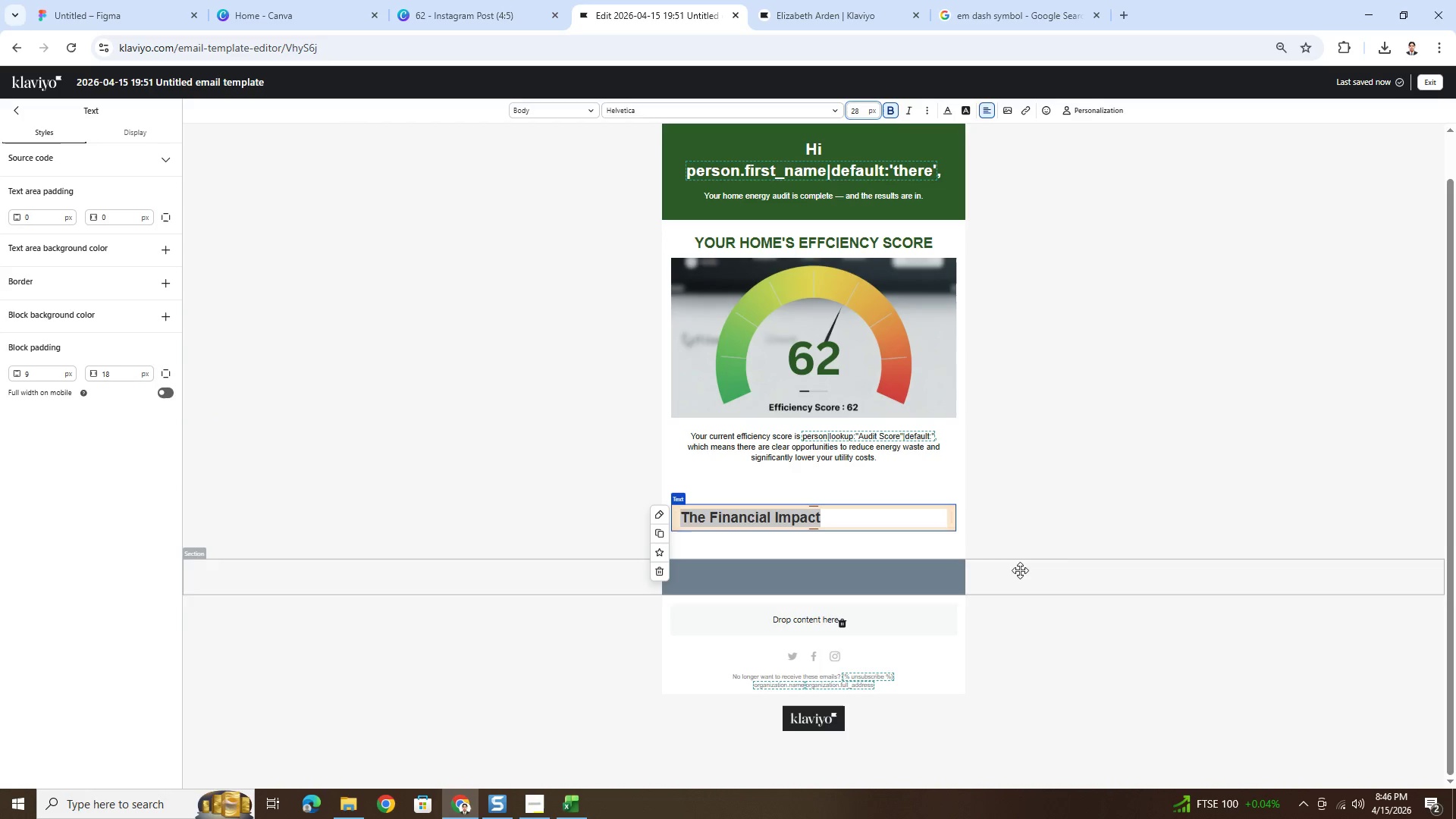 
left_click([1026, 527])
 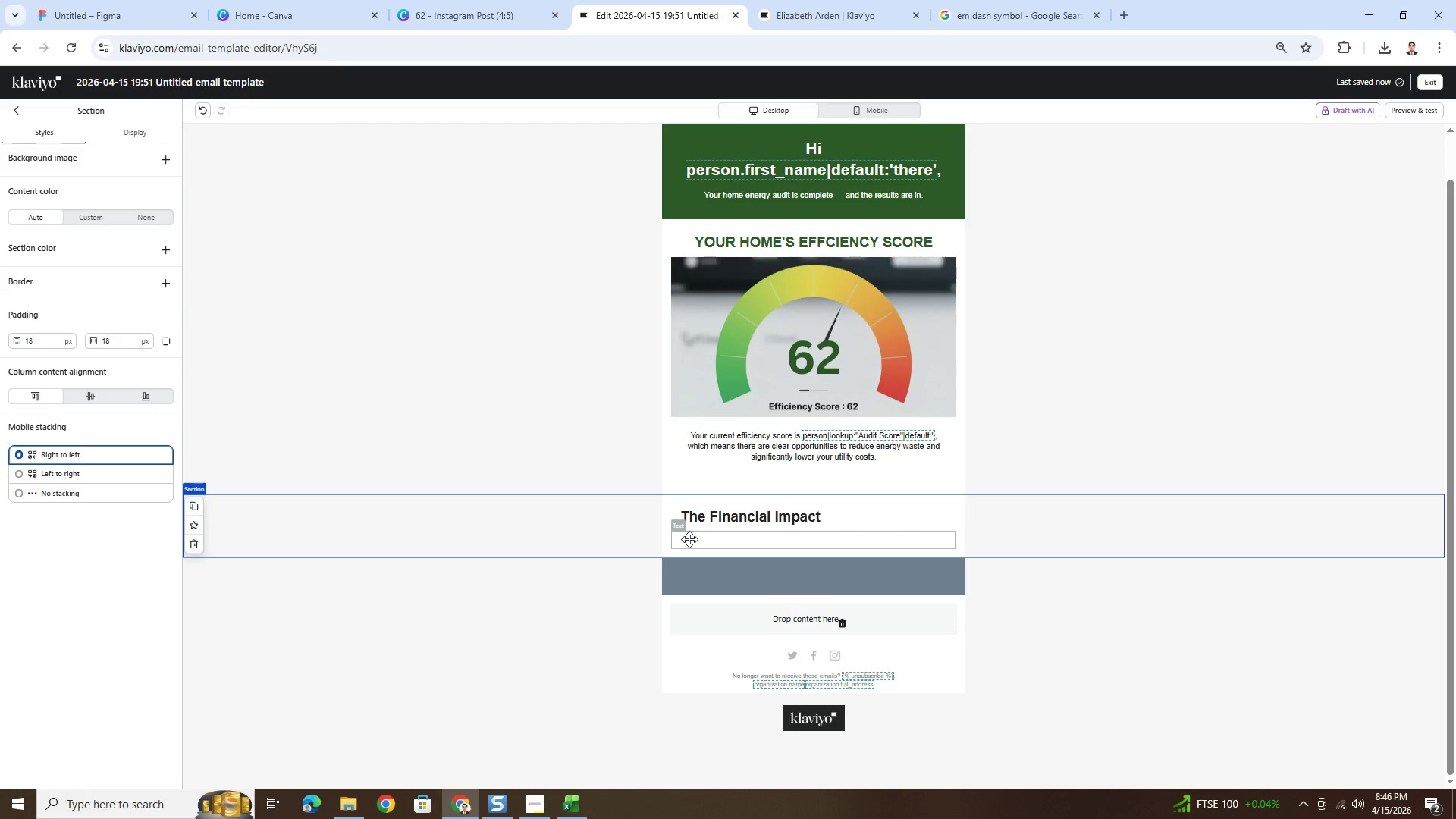 
scroll: coordinate [955, 529], scroll_direction: down, amount: 2.0
 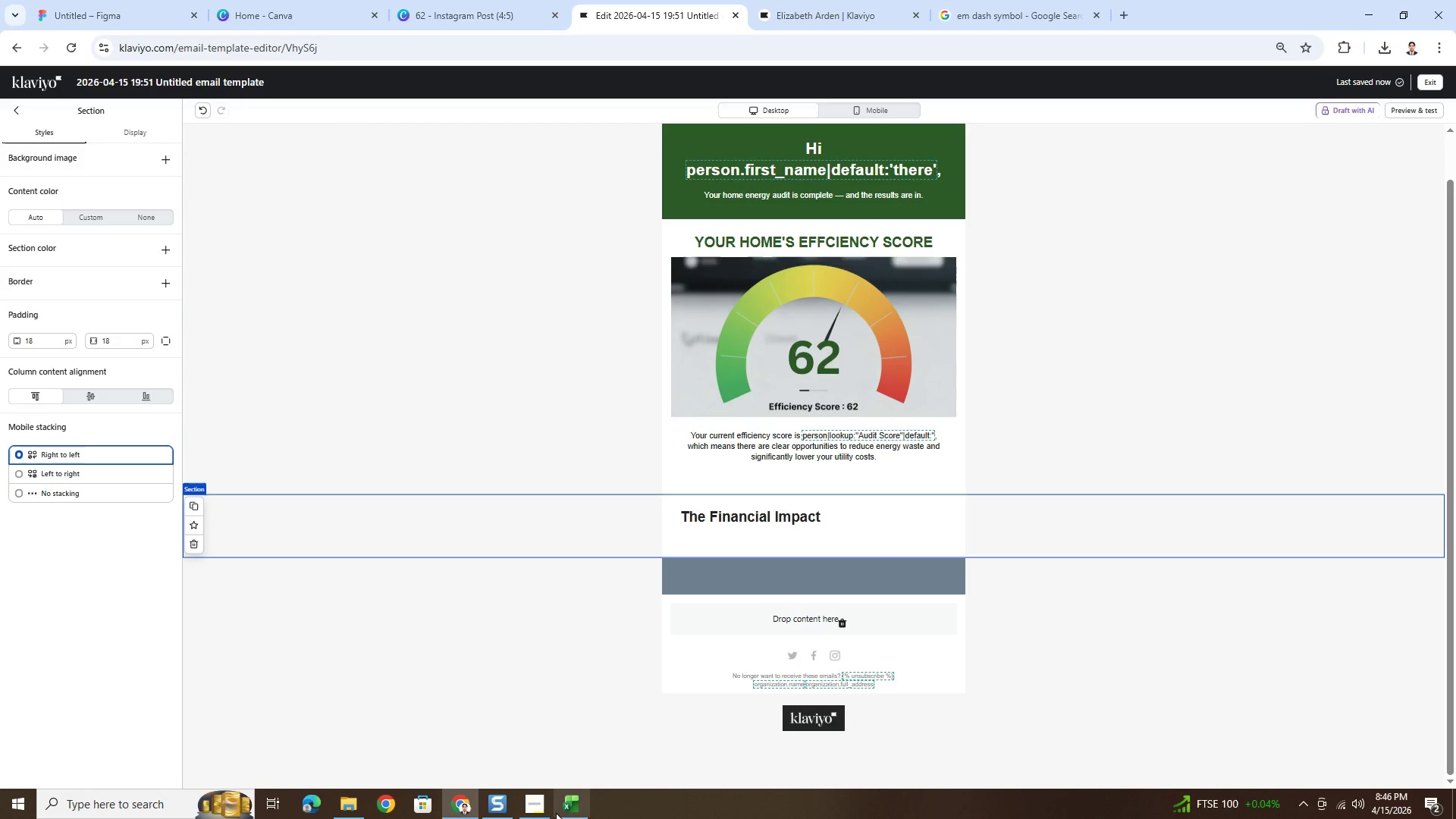 
left_click([538, 808])